 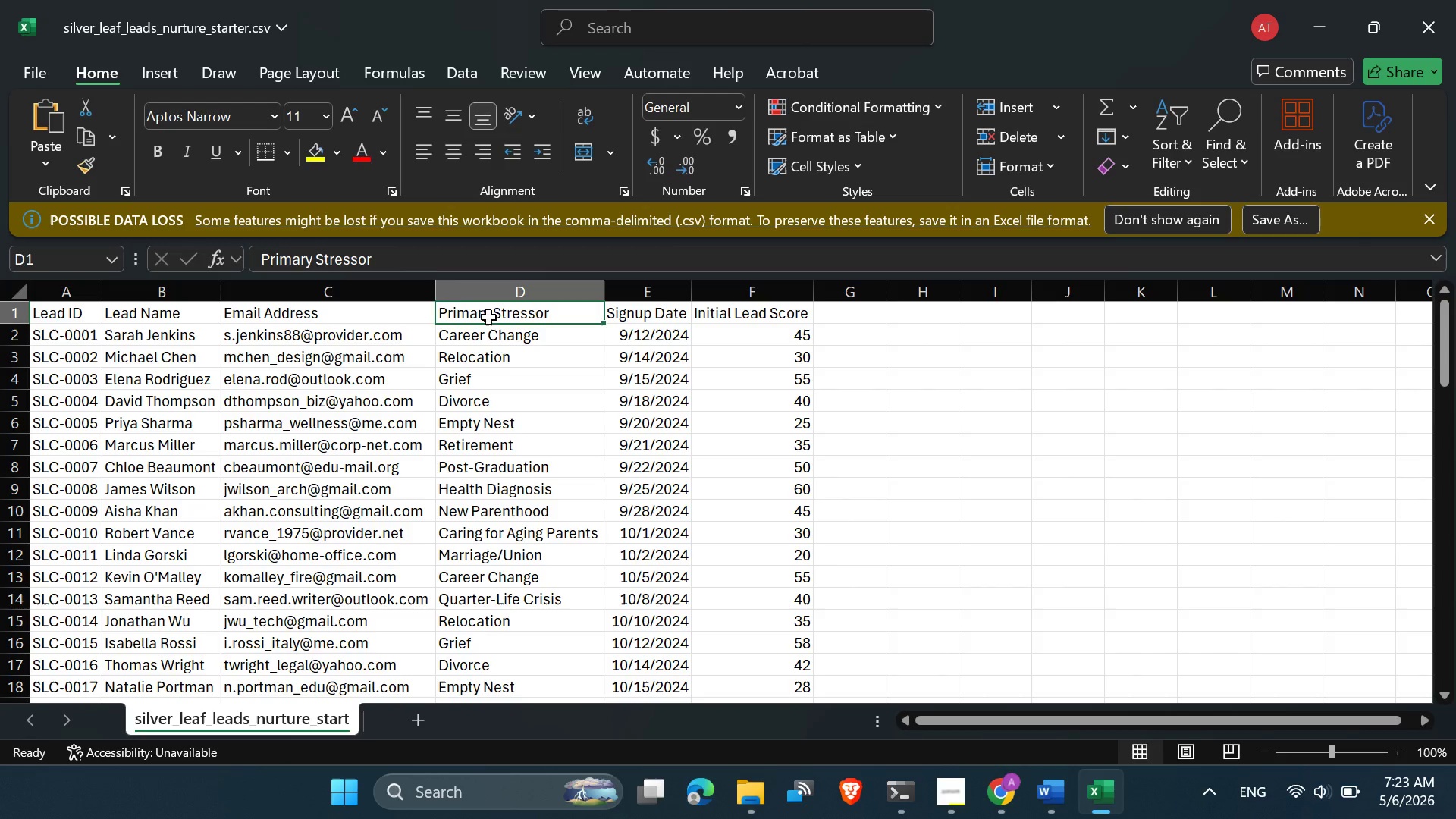 
left_click_drag(start_coordinate=[382, 253], to_coordinate=[184, 255])
 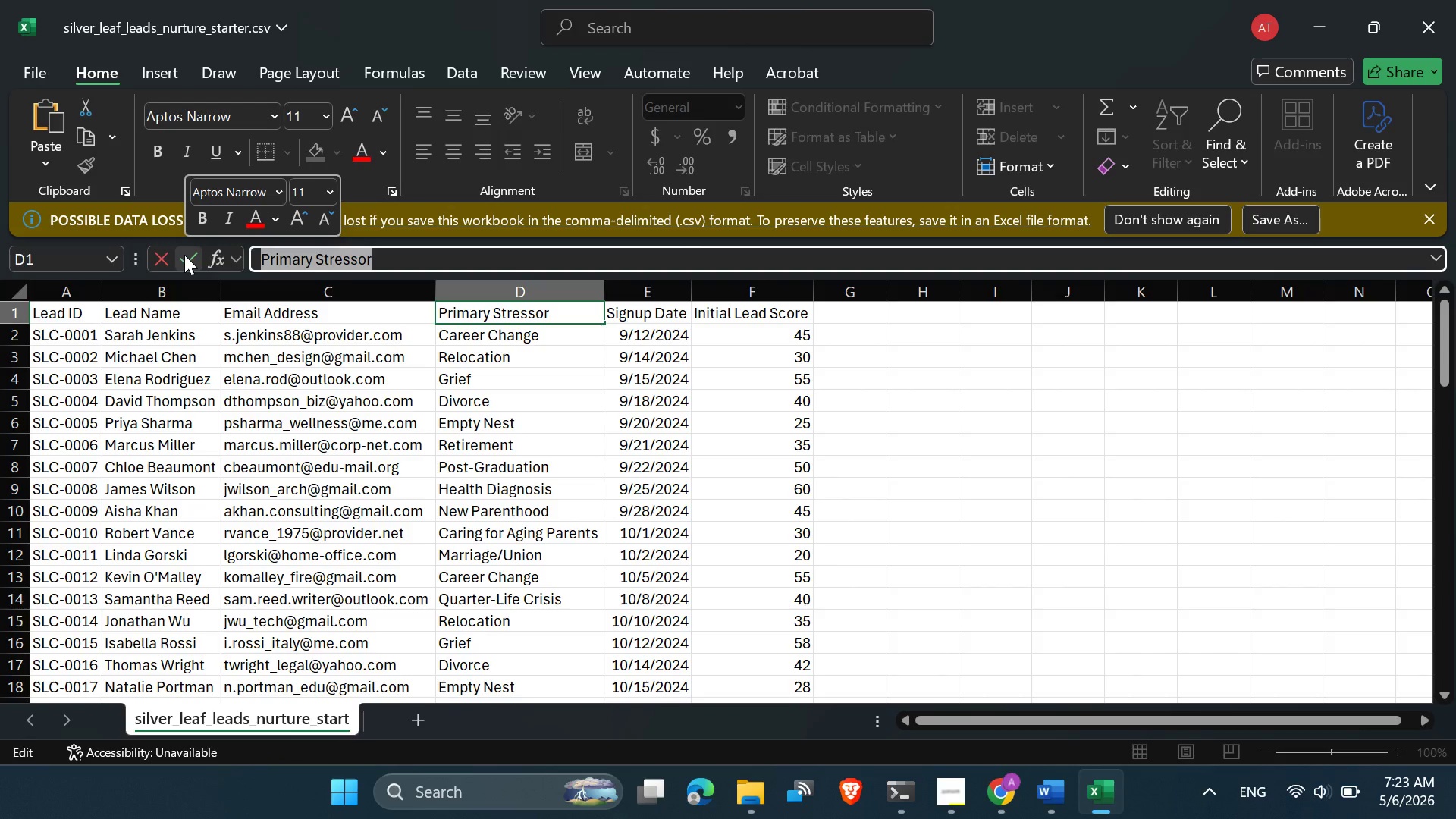 
key(Control+C)
 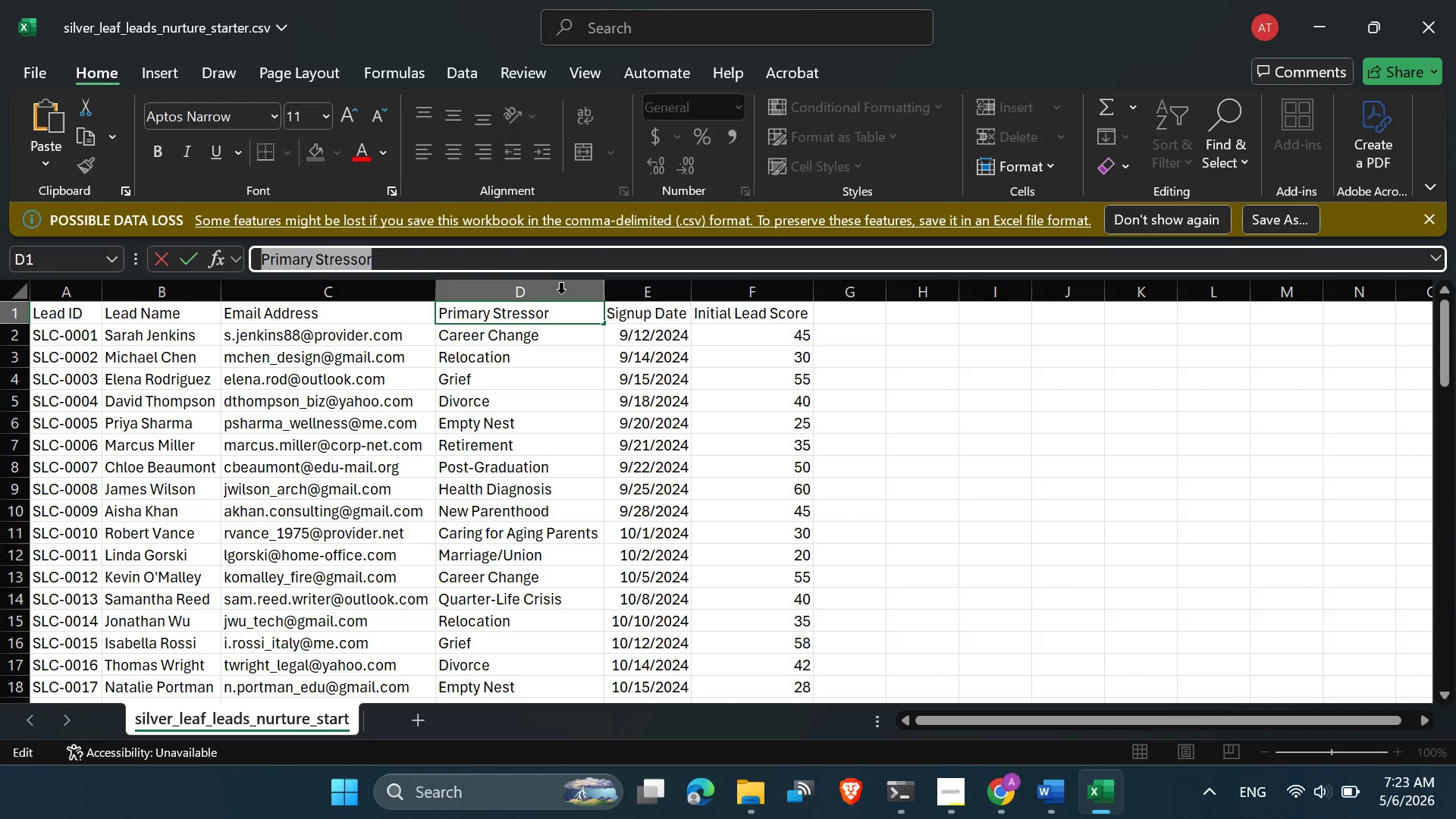 
left_click([557, 288])
 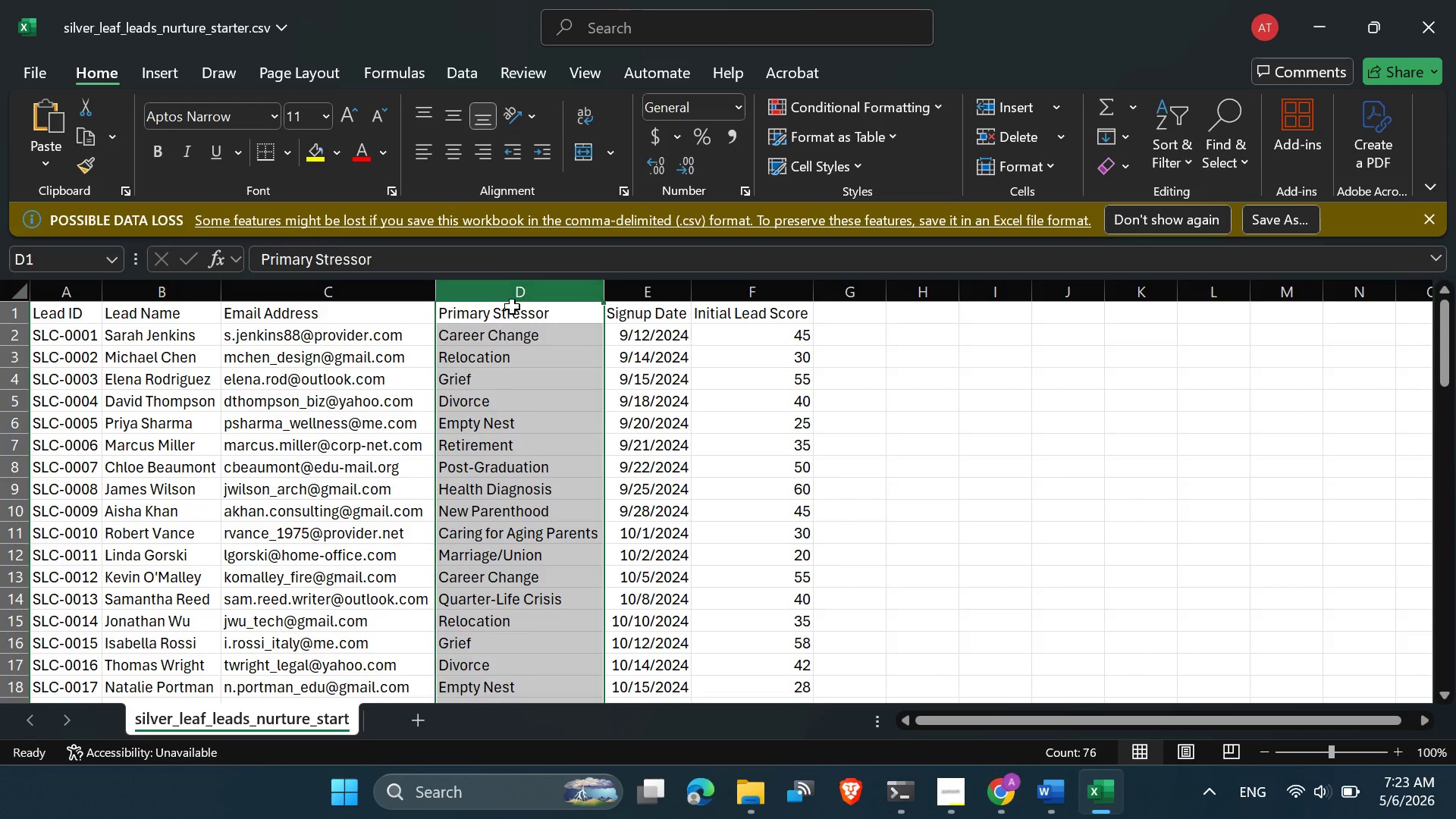 
left_click([512, 308])
 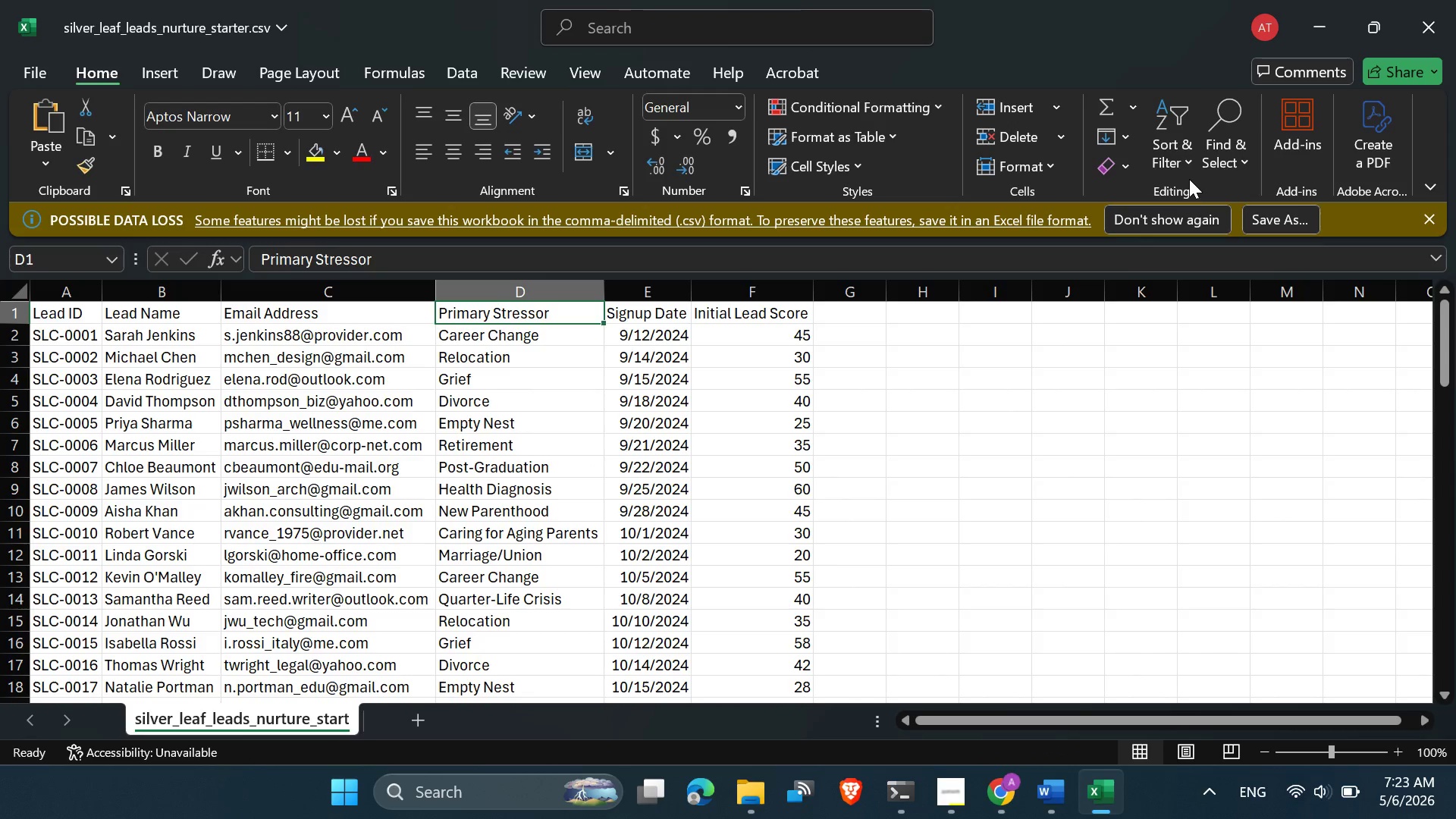 
left_click([1186, 177])
 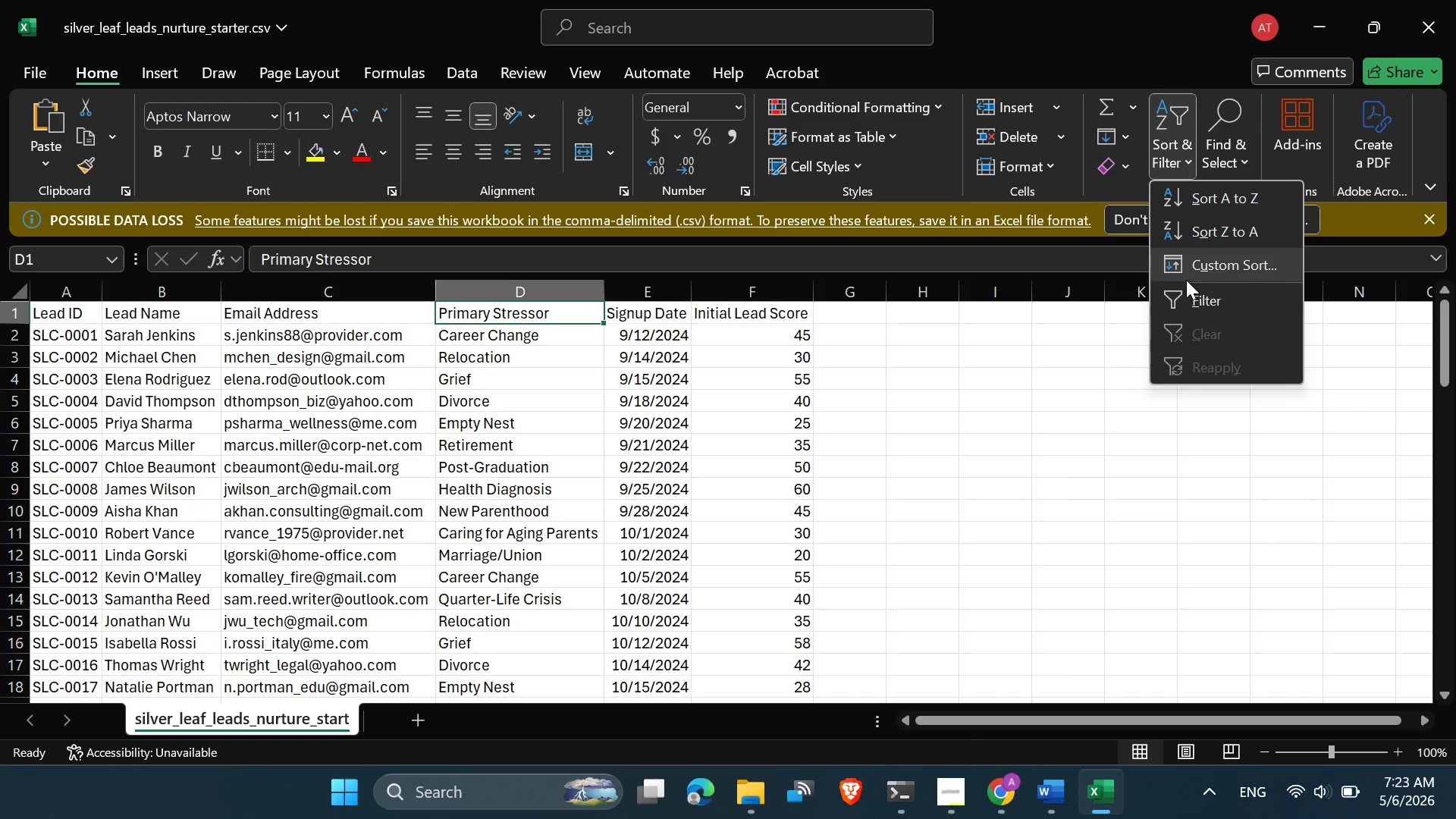 
left_click([1186, 288])
 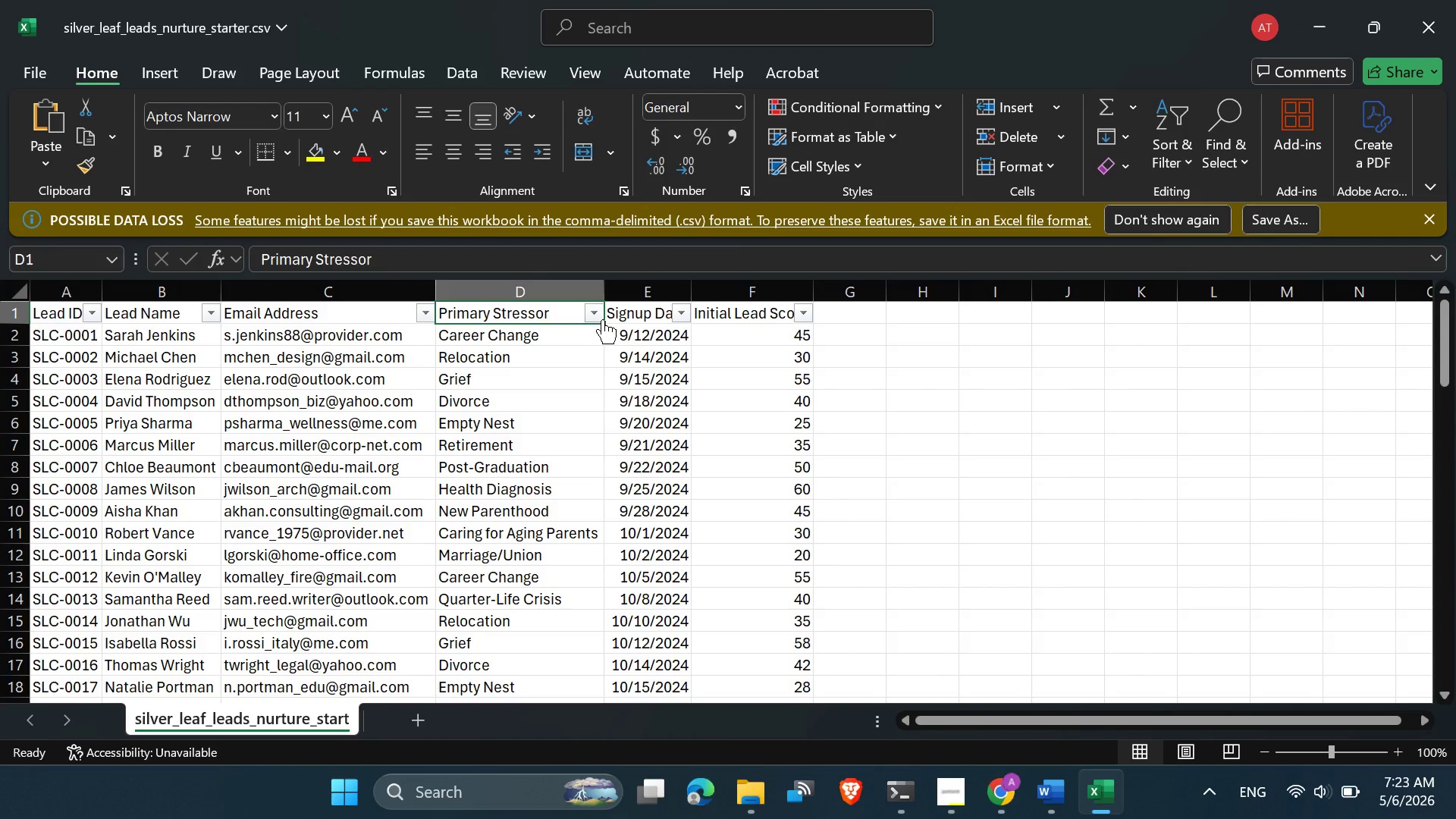 
left_click([594, 314])
 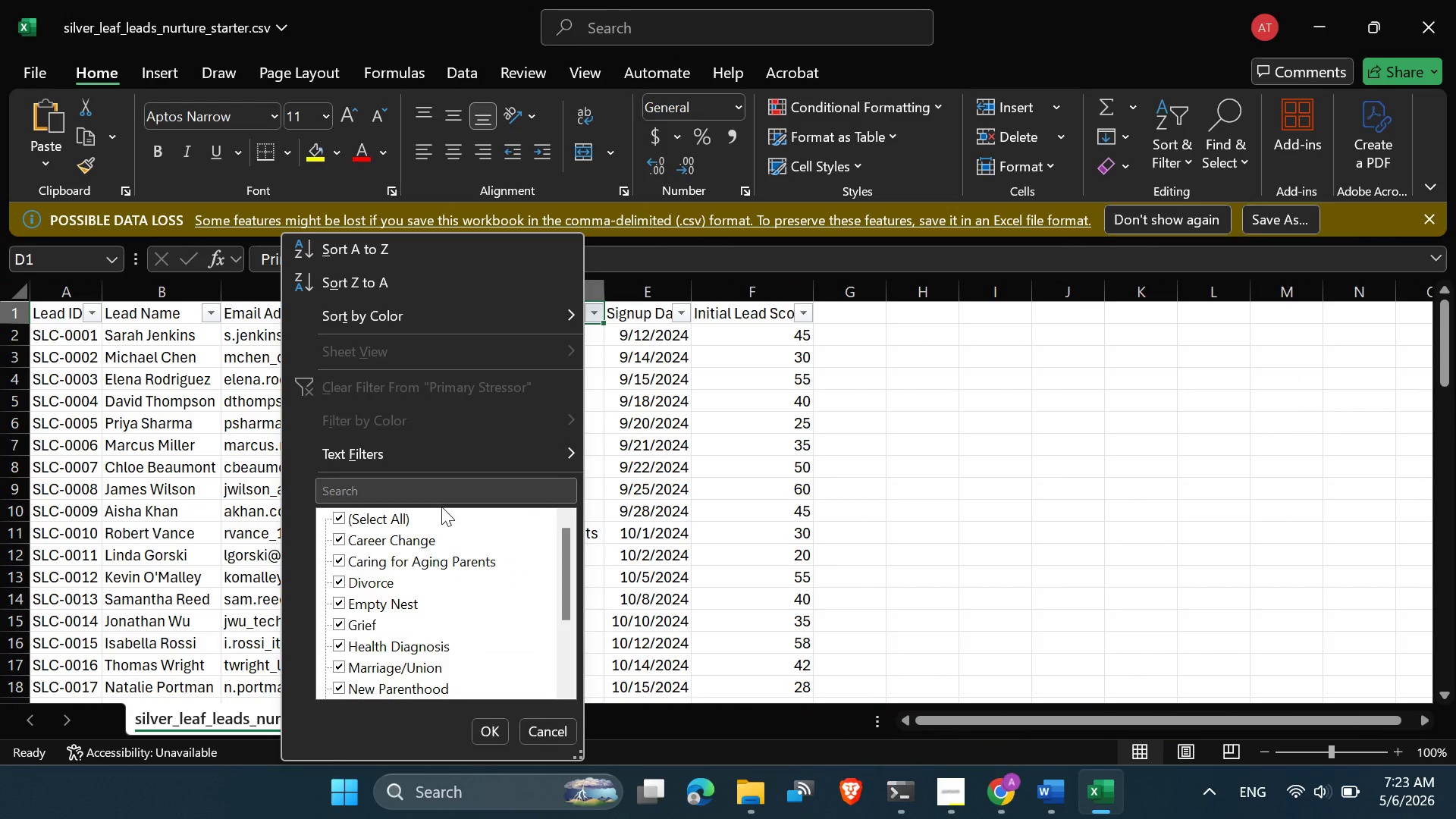 
scroll: coordinate [425, 586], scroll_direction: down, amount: 3.0
 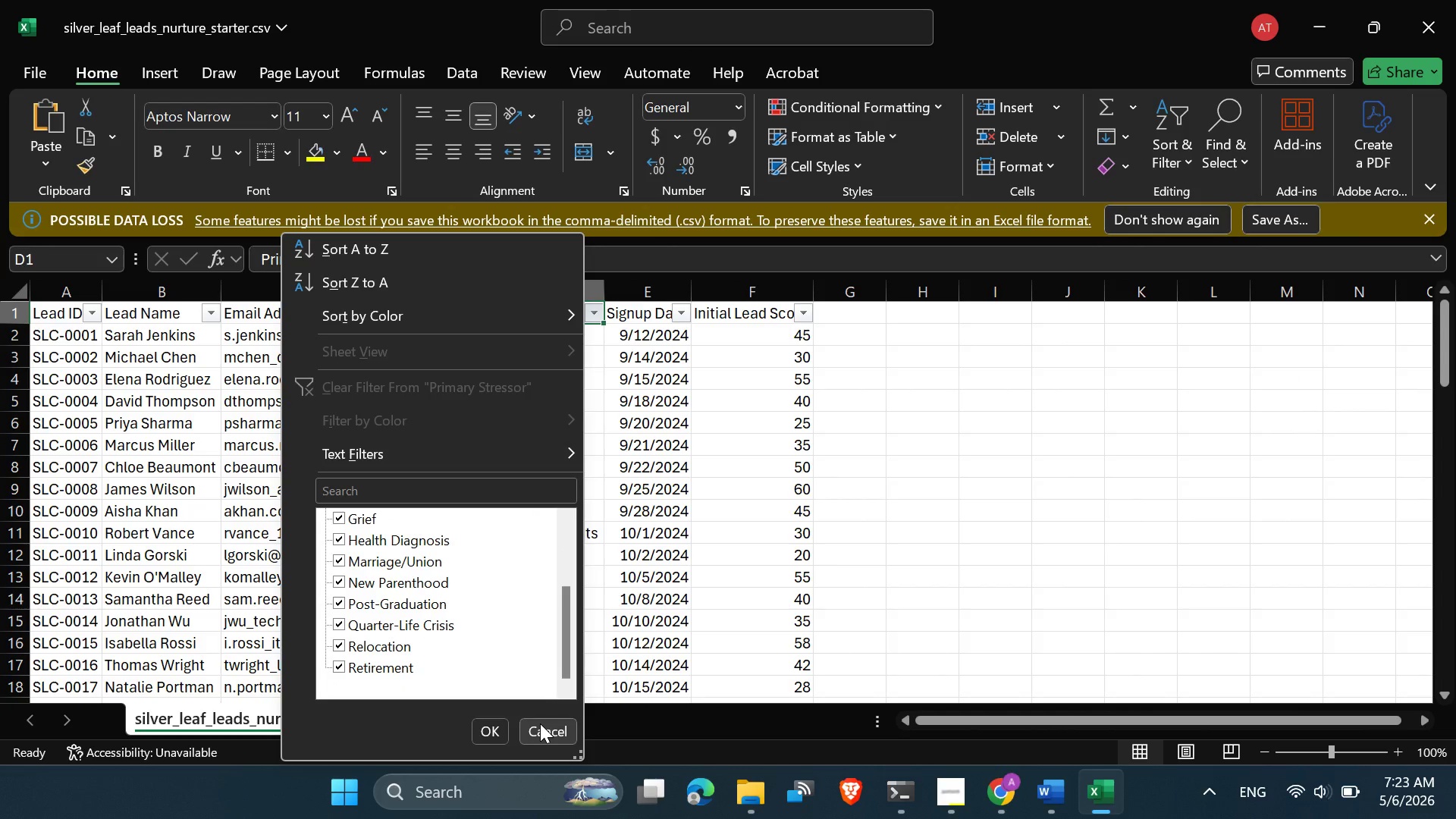 
left_click([540, 723])
 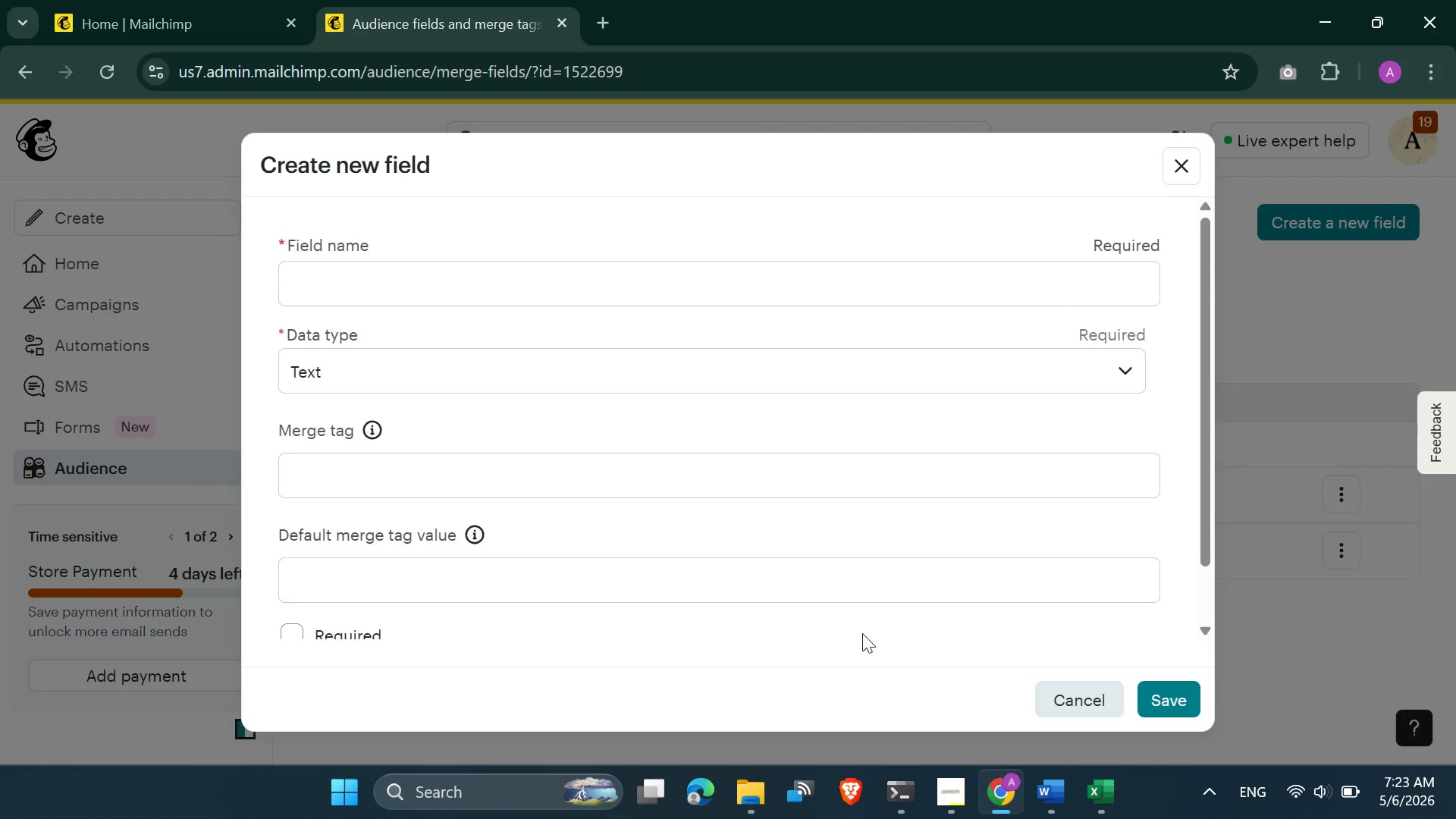 
left_click([359, 290])
 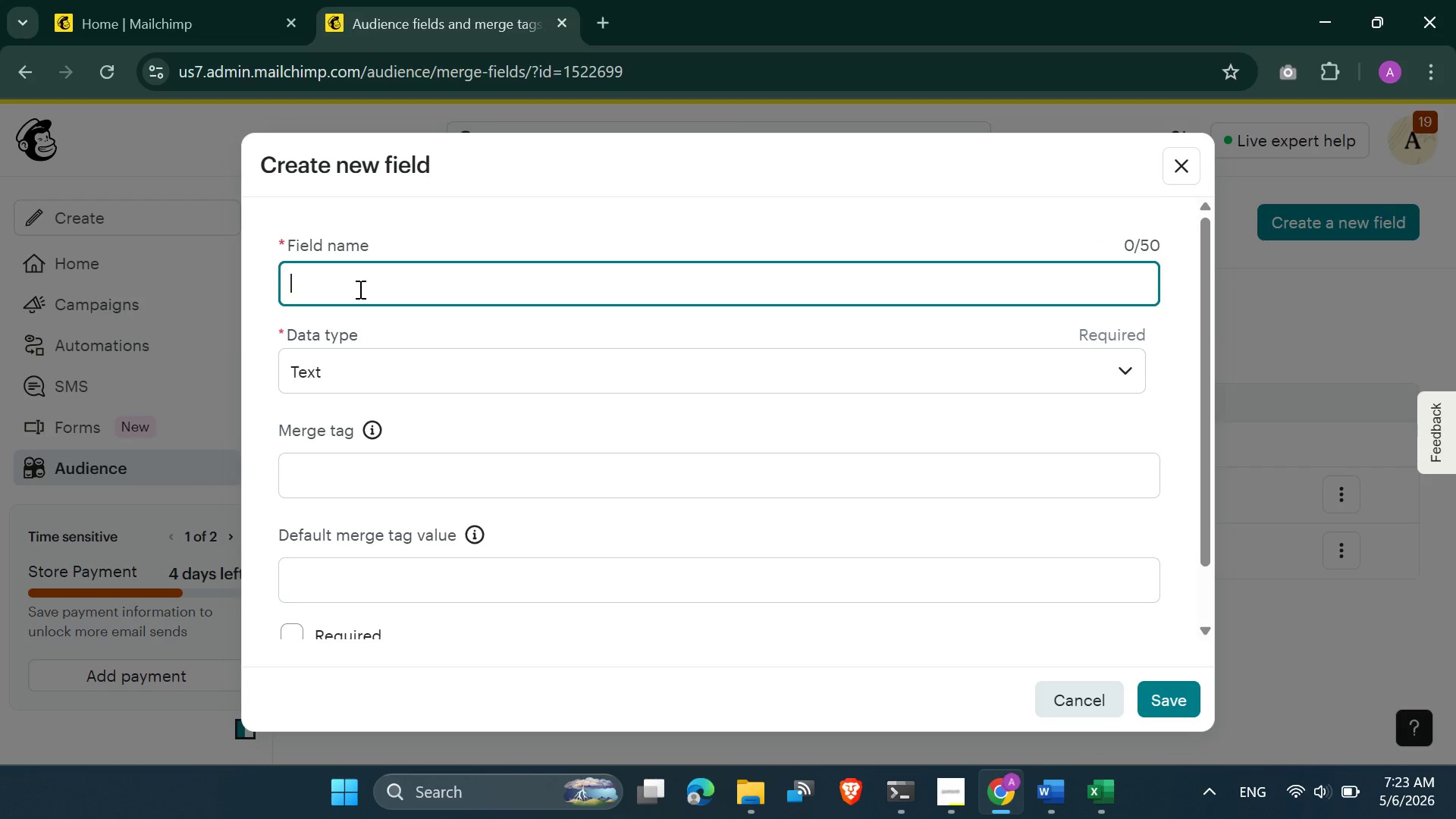 
key(Control+V)
 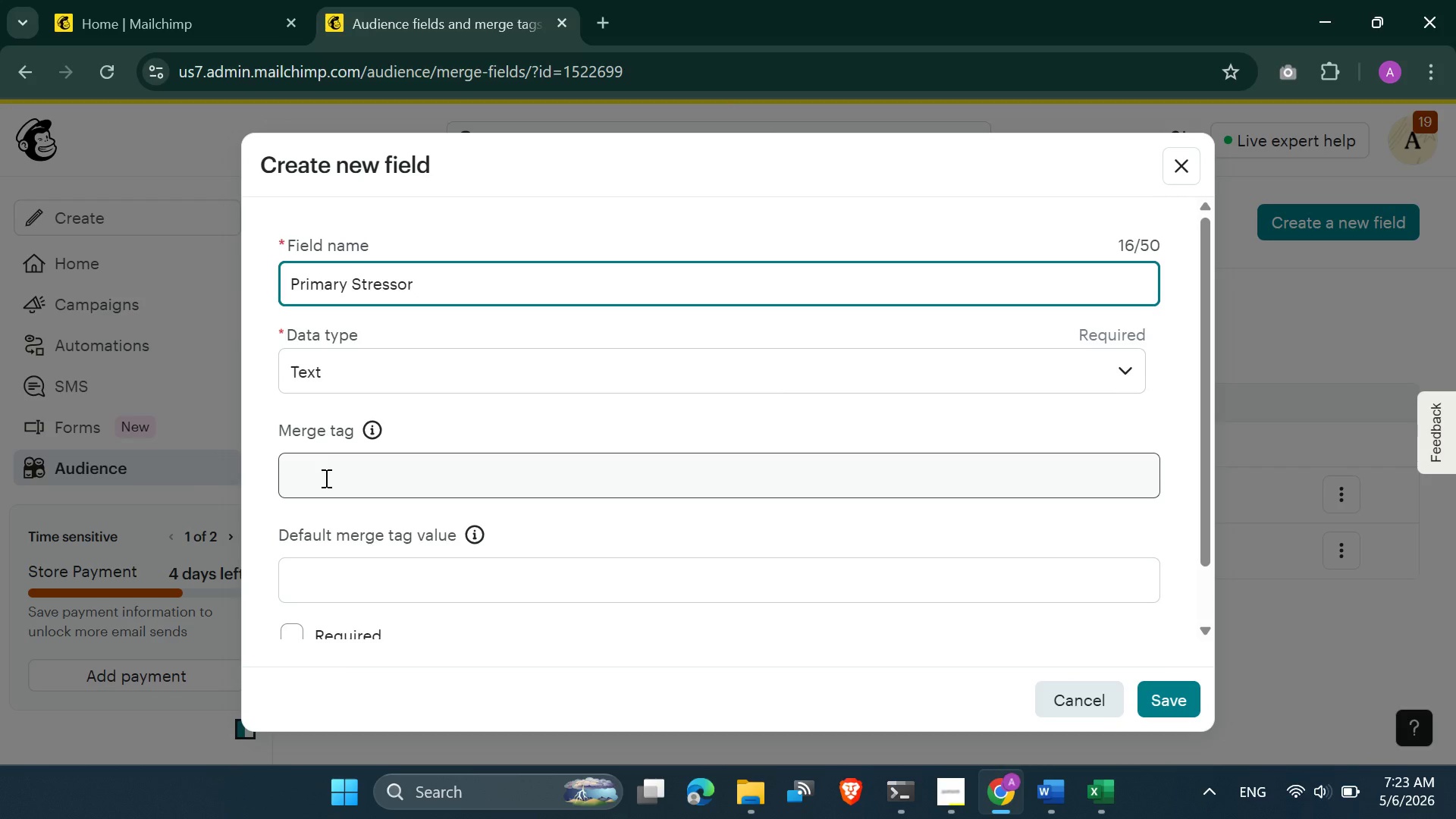 
left_click([338, 476])
 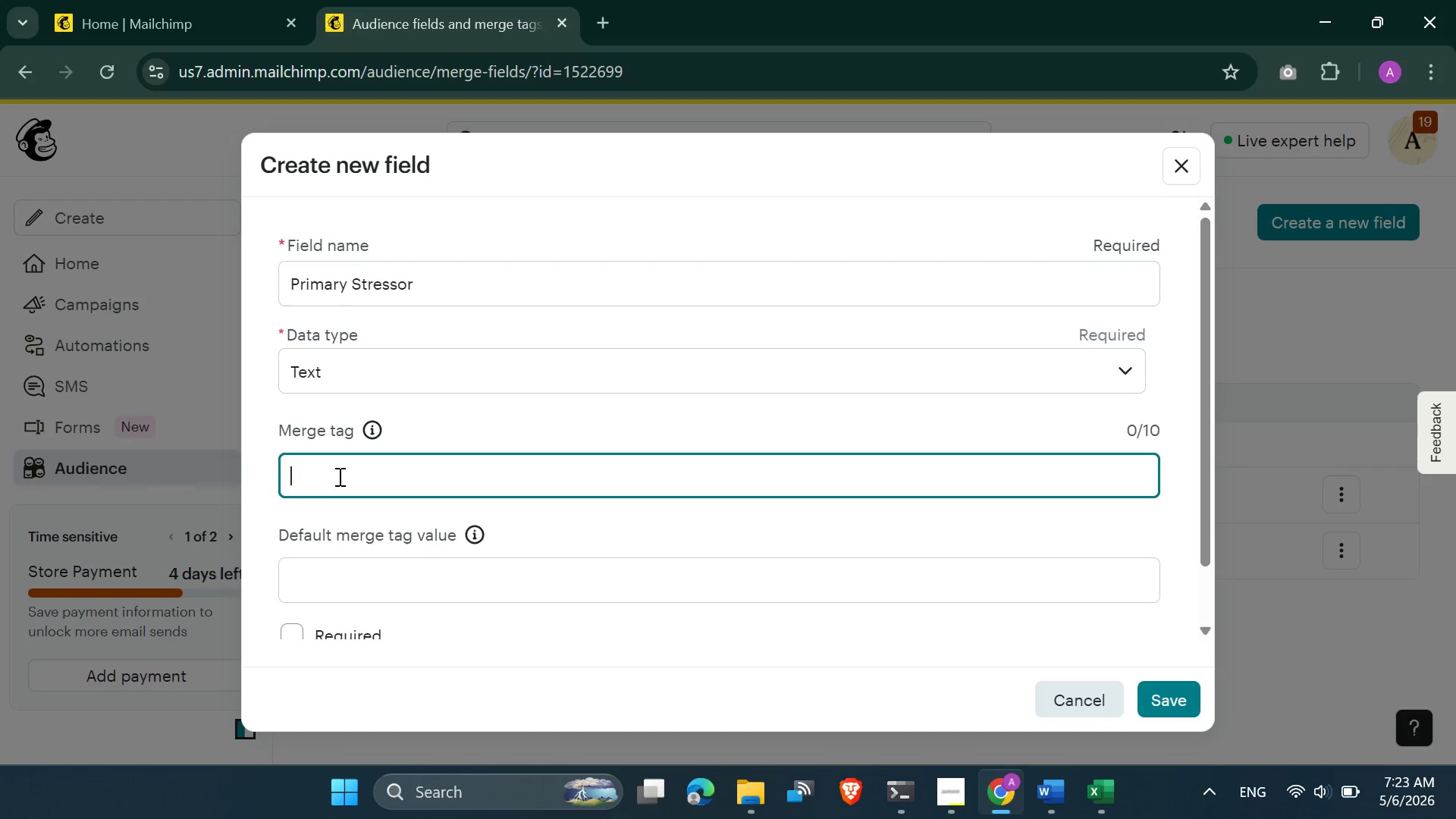 
key(Control+V)
 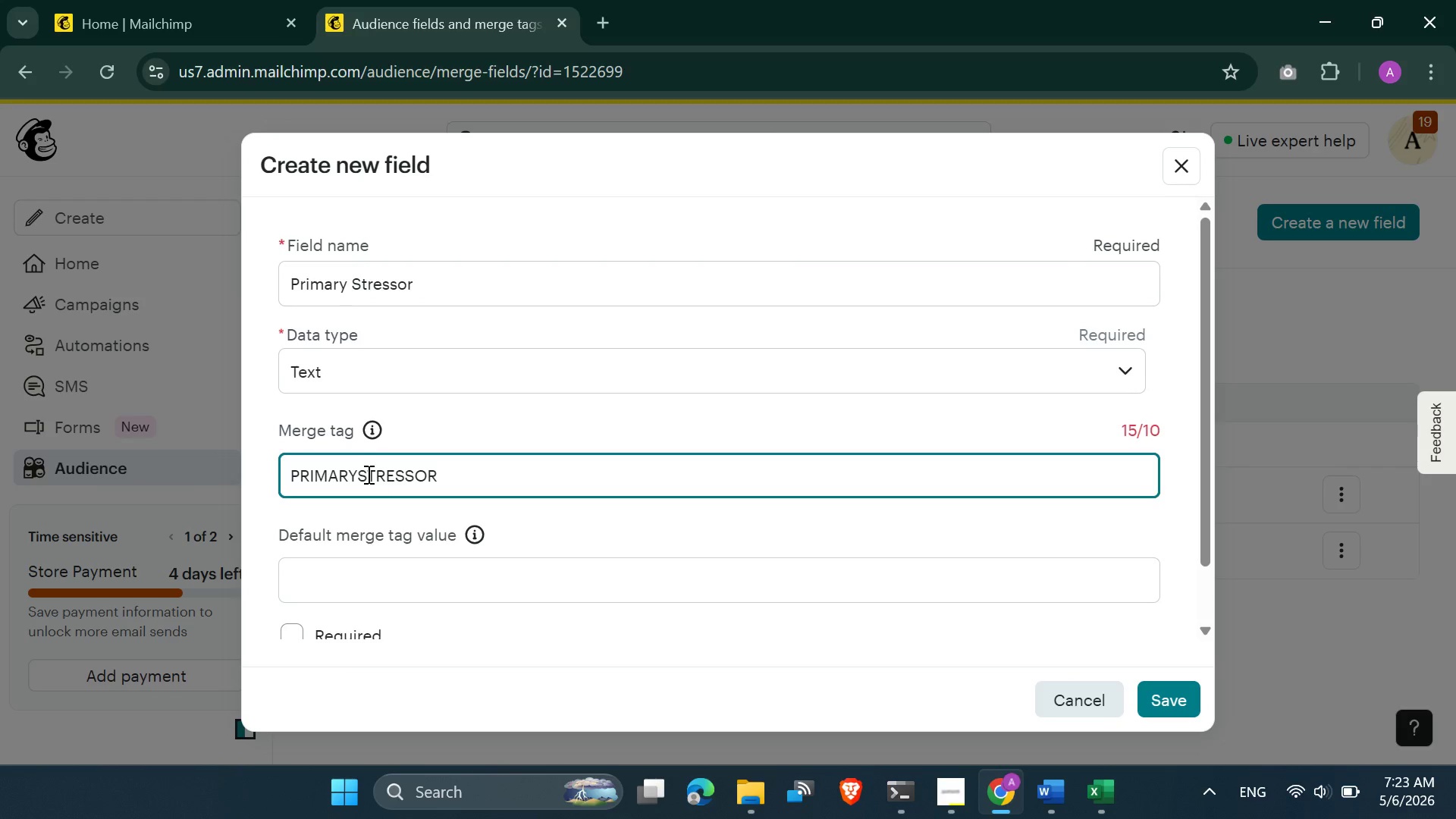 
left_click_drag(start_coordinate=[357, 475], to_coordinate=[264, 475])
 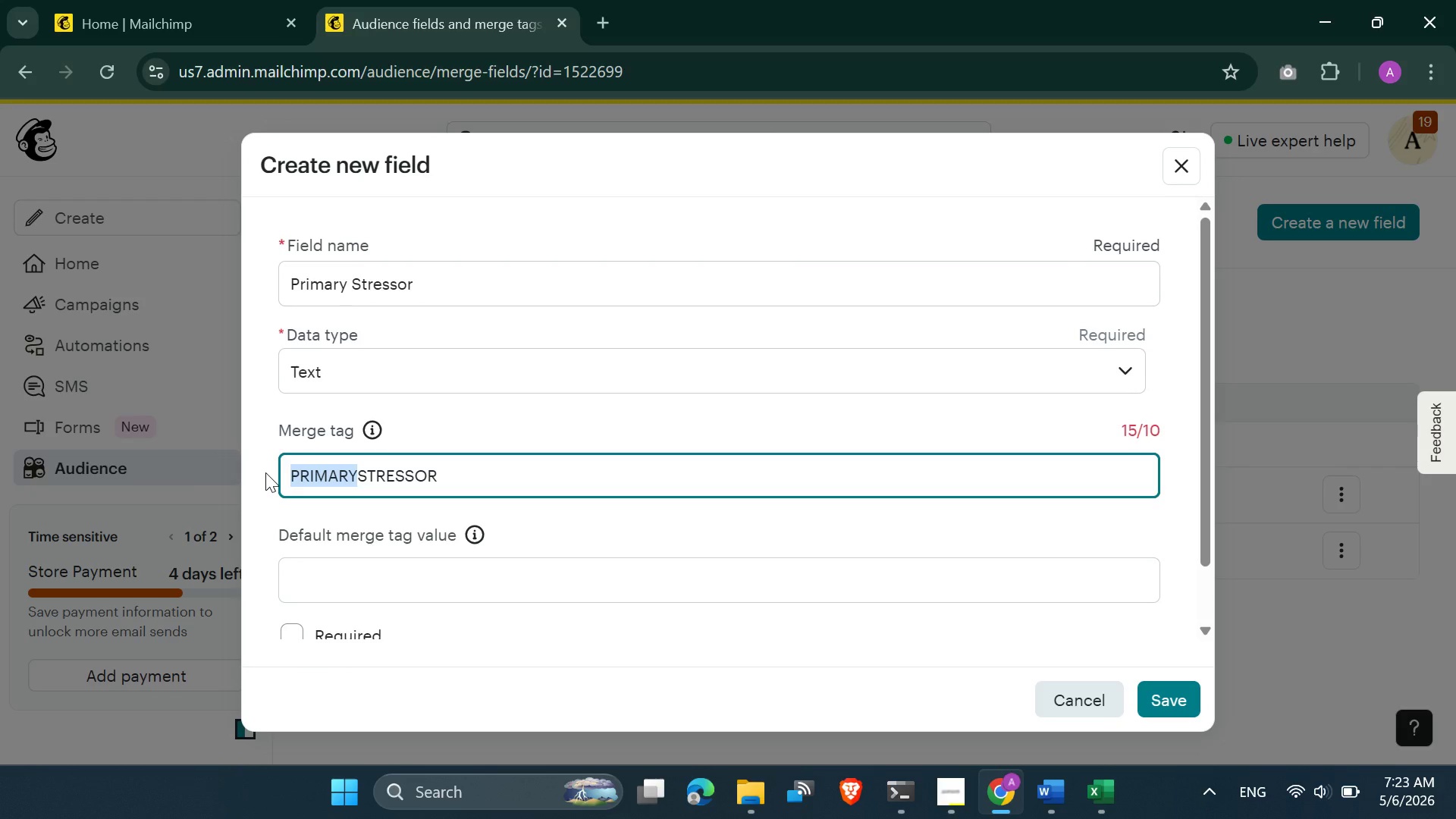 
key(Shift+P)
 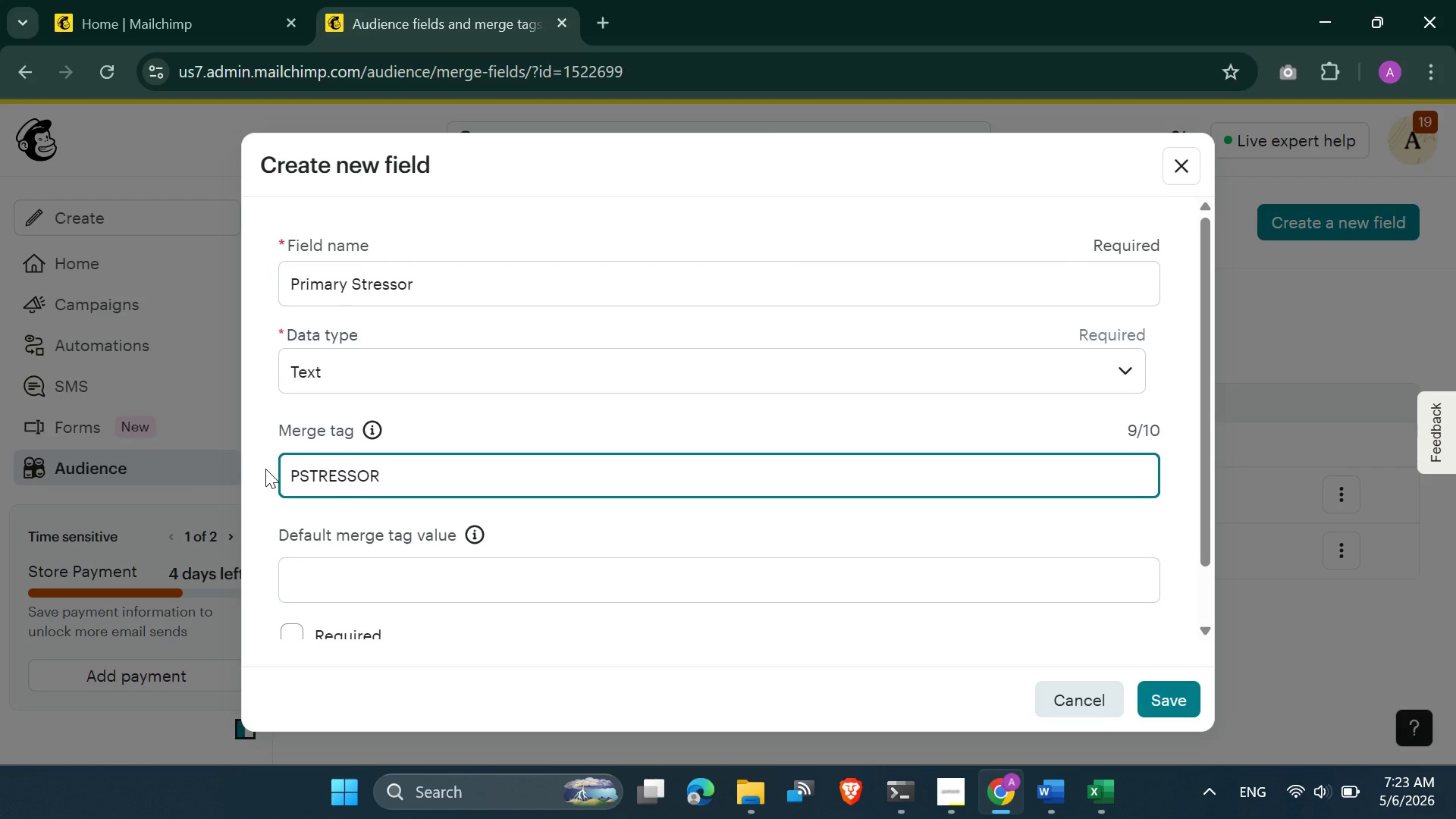 
key(Shift+Minus)
 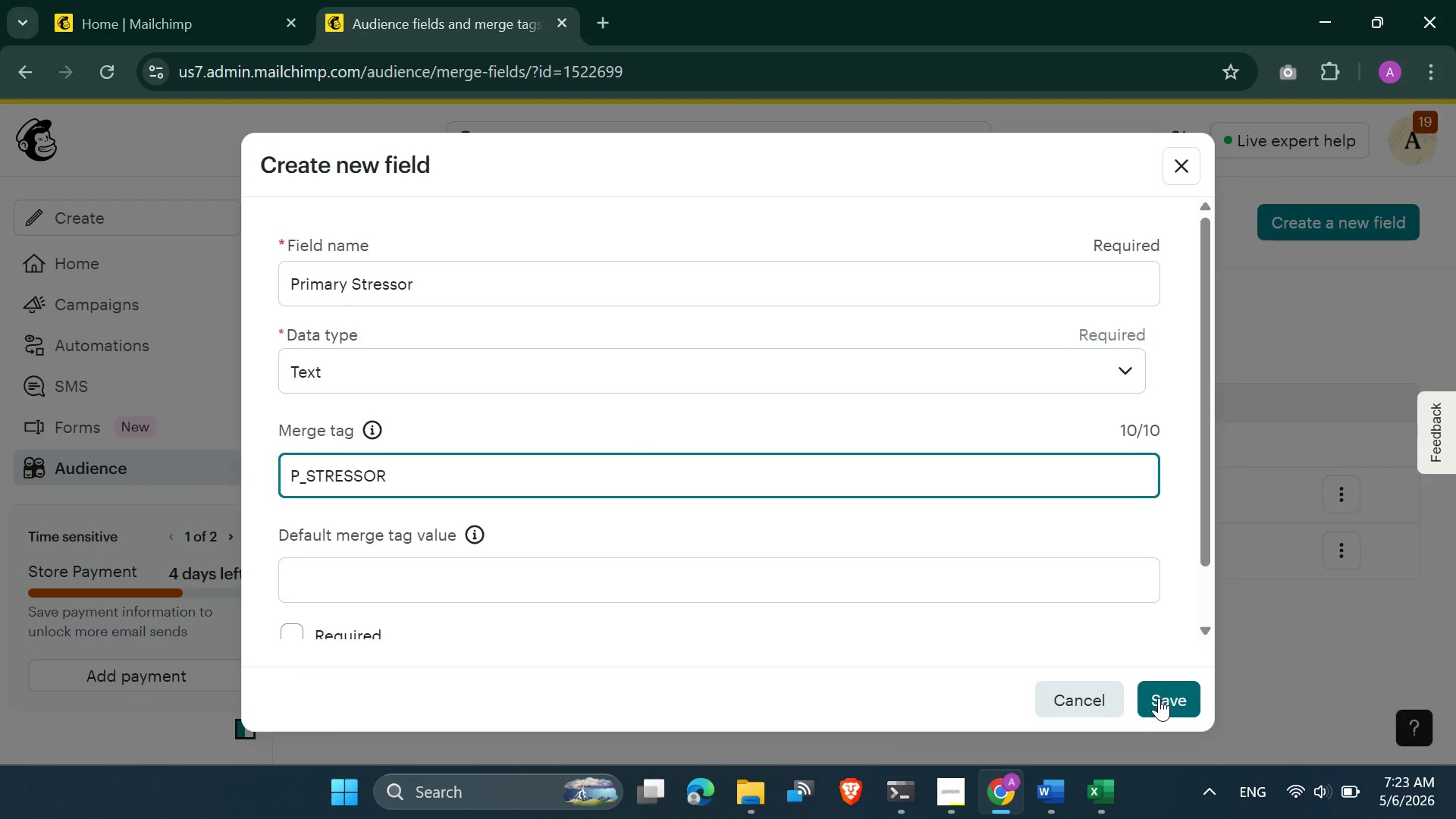 
wait(8.05)
 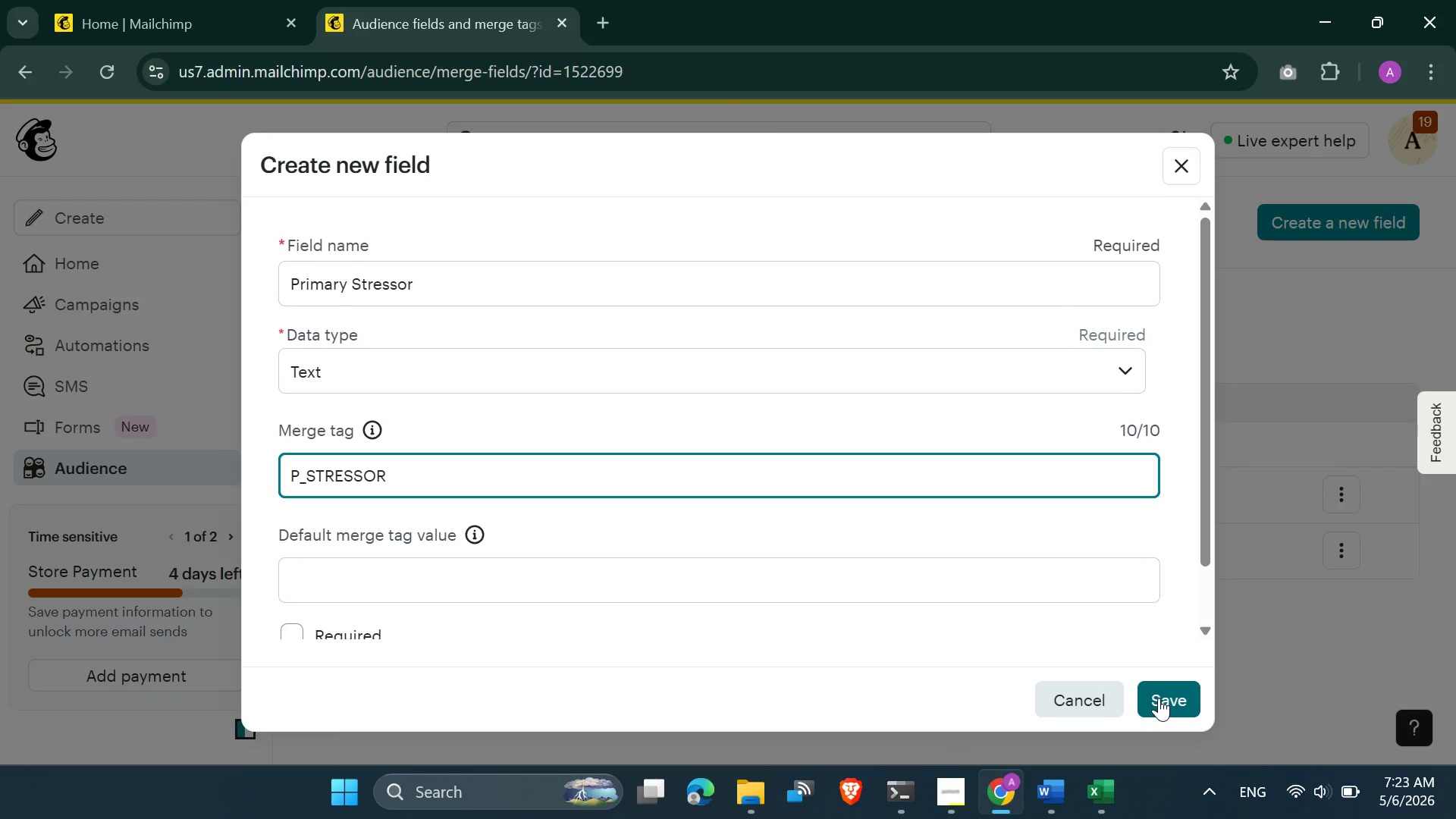 
left_click([1089, 806])
 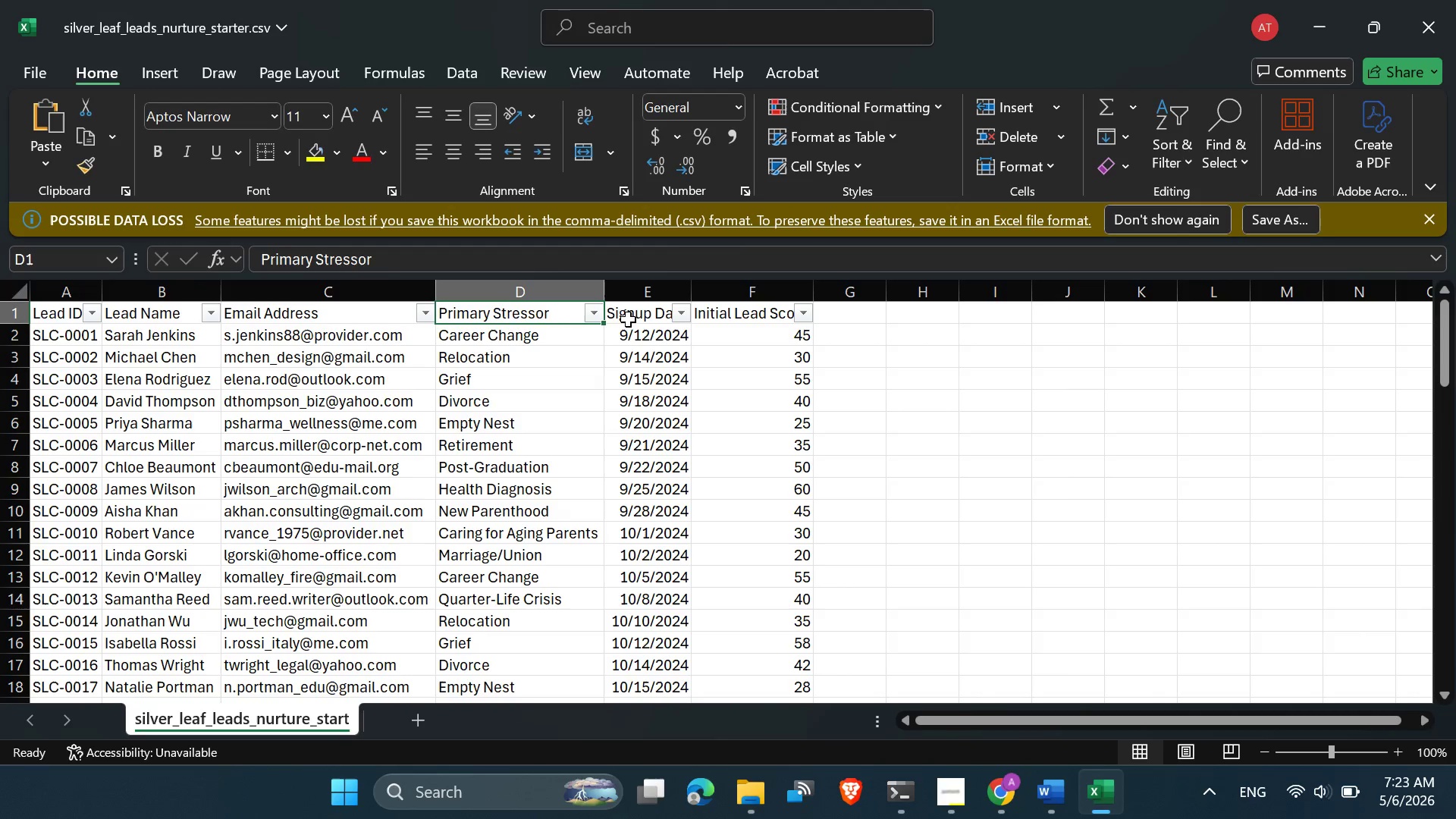 
left_click([631, 315])
 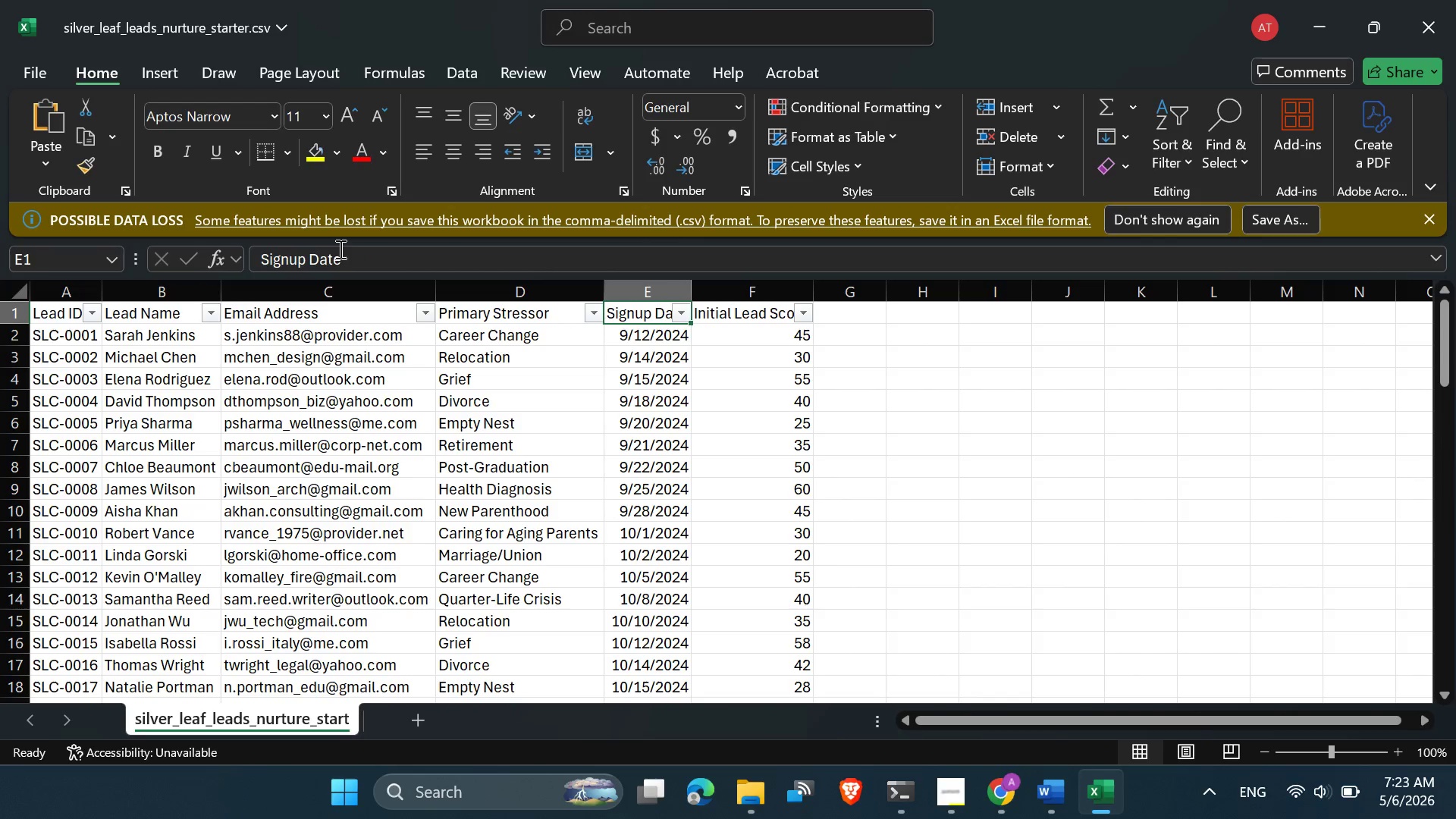 
left_click_drag(start_coordinate=[351, 255], to_coordinate=[162, 251])
 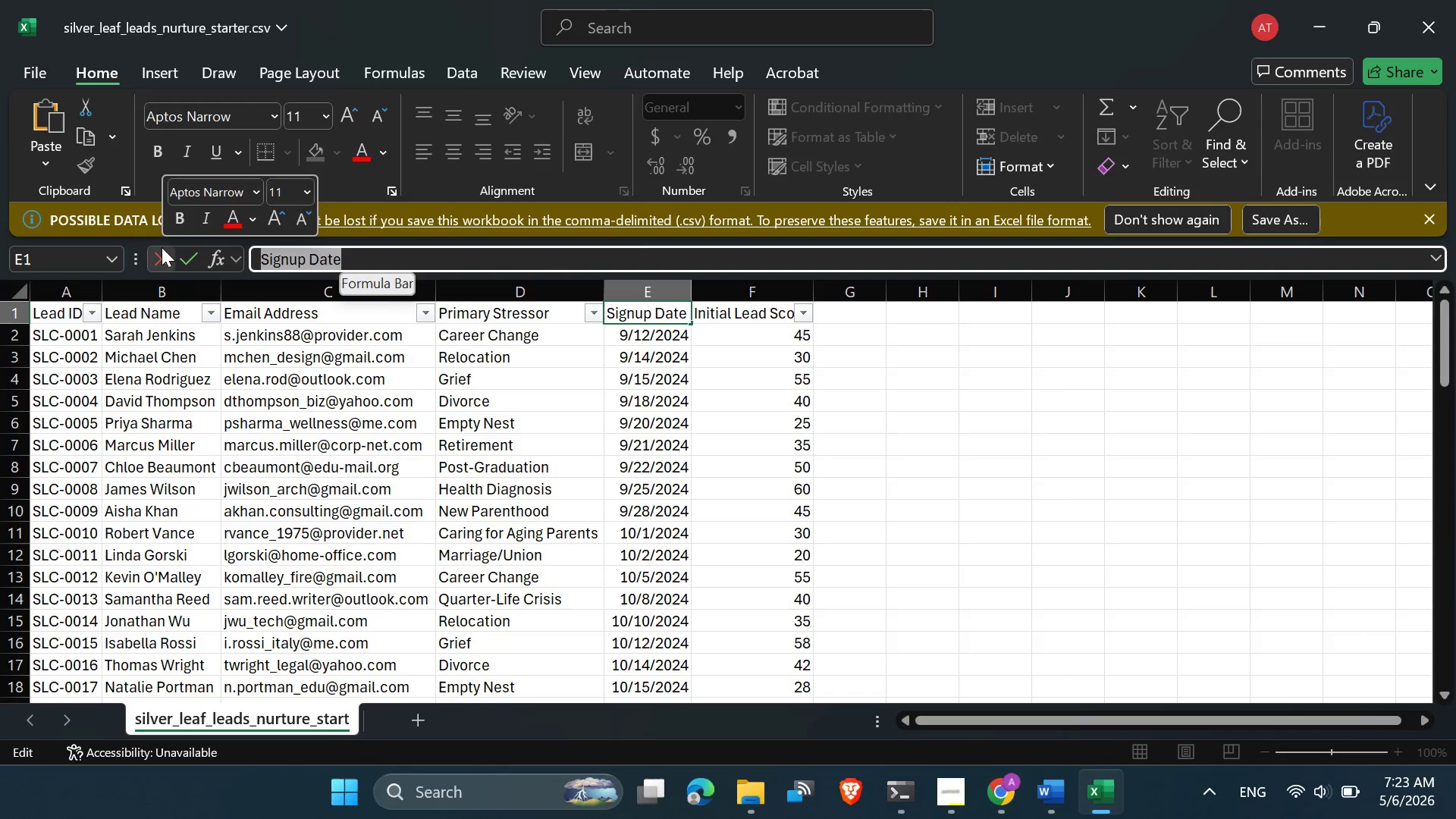 
key(Control+C)
 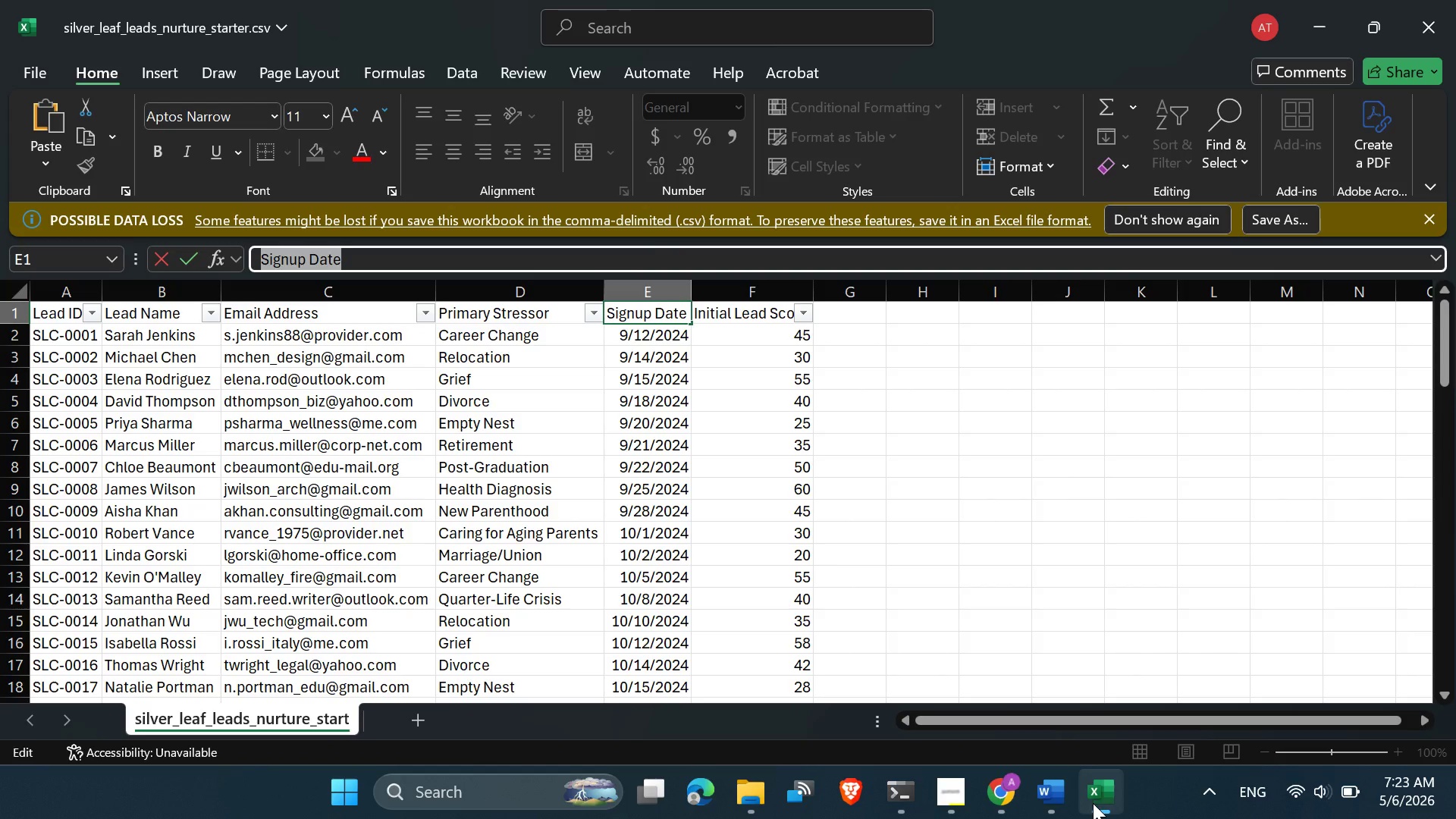 
left_click([1003, 804])
 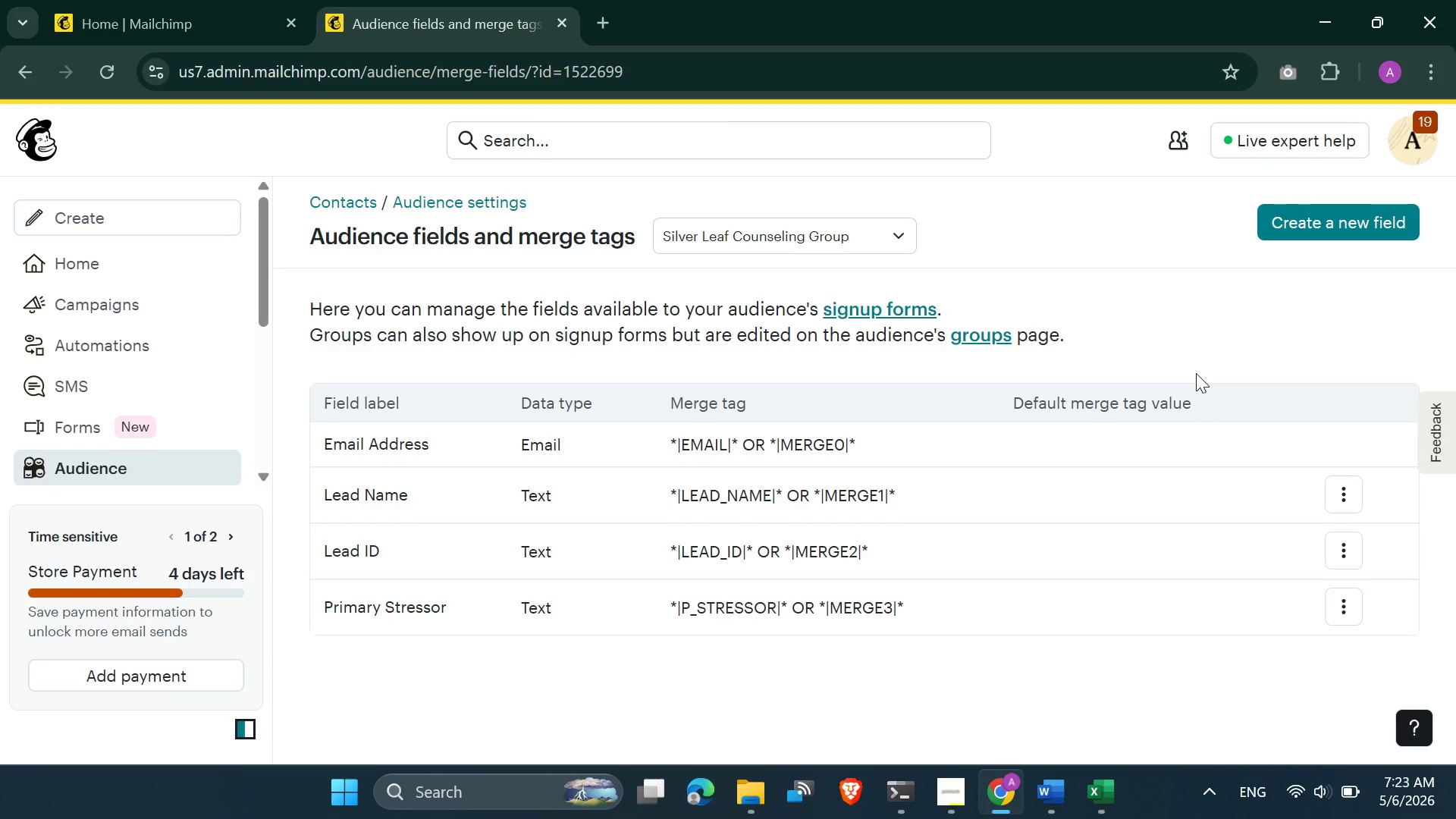 
left_click([1341, 223])
 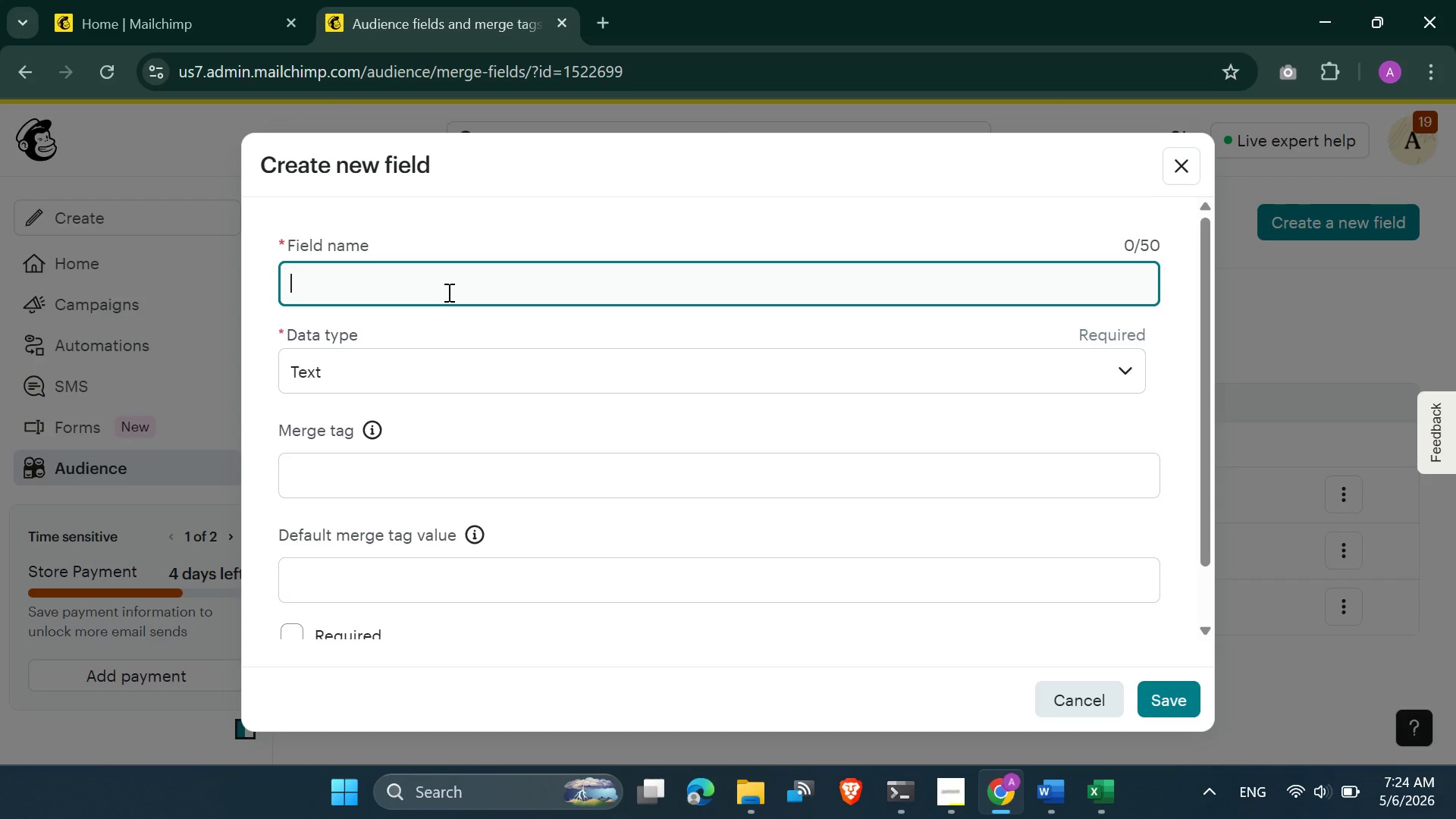 
key(Control+V)
 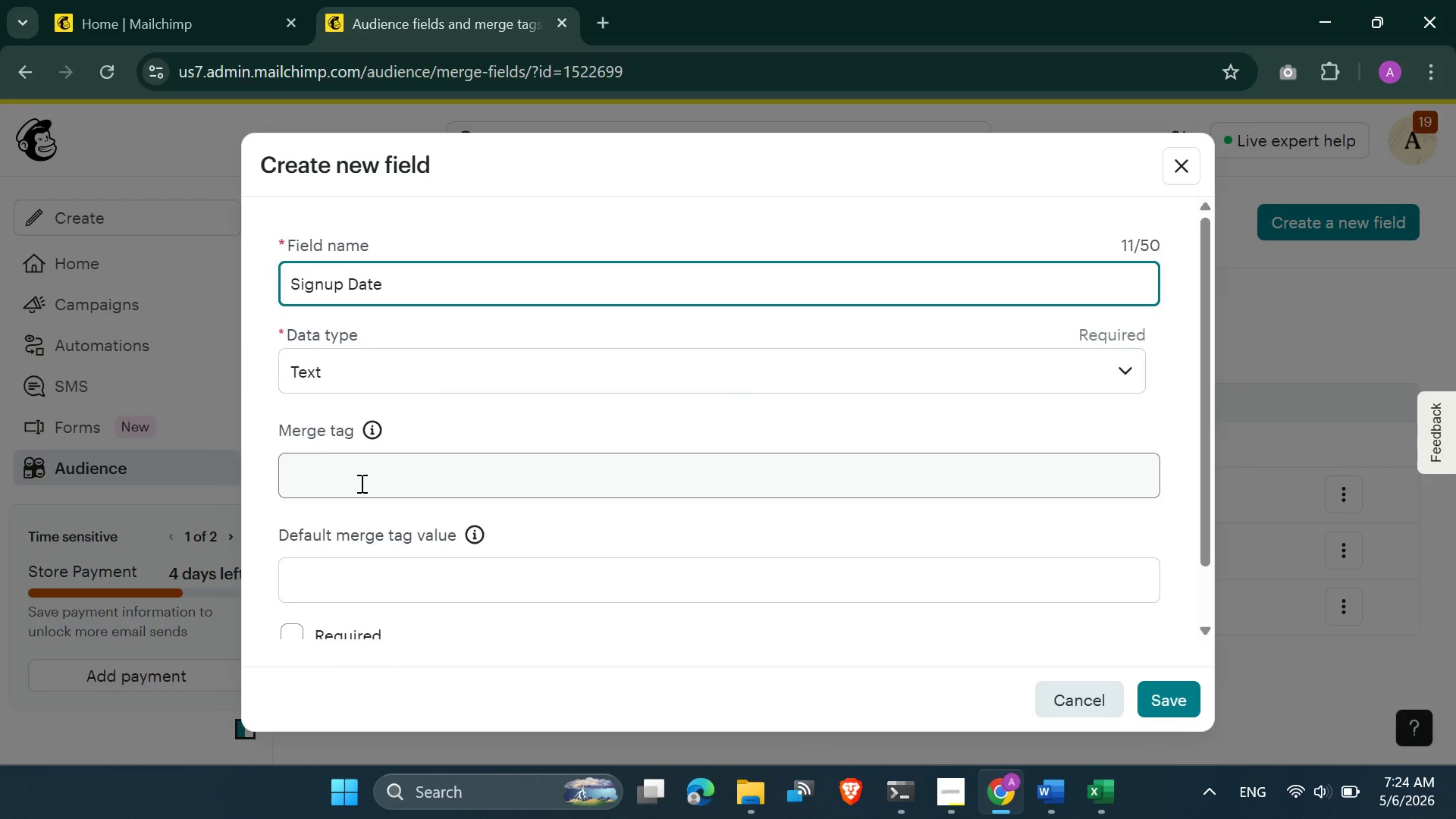 
left_click([358, 485])
 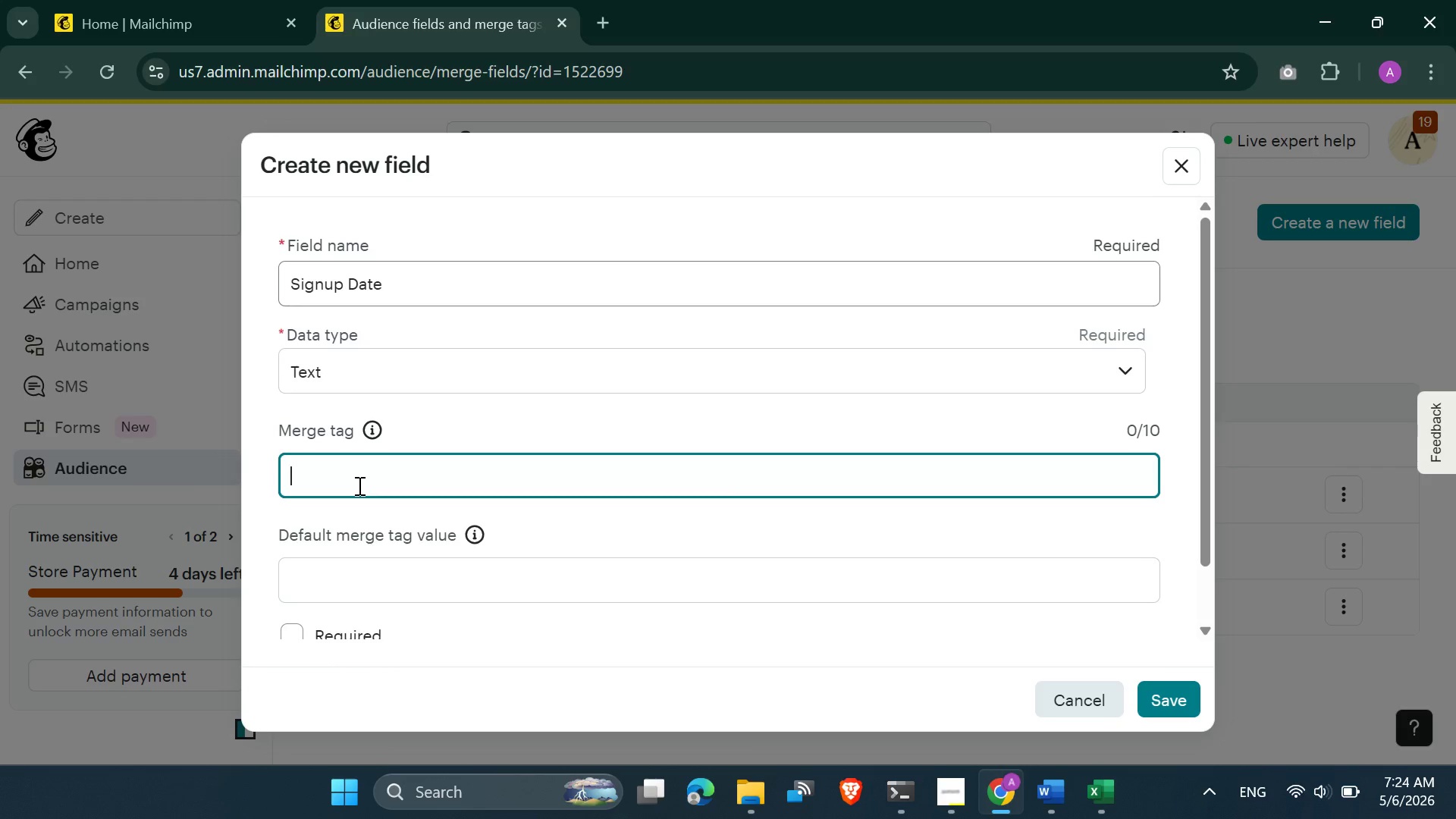 
key(Control+V)
 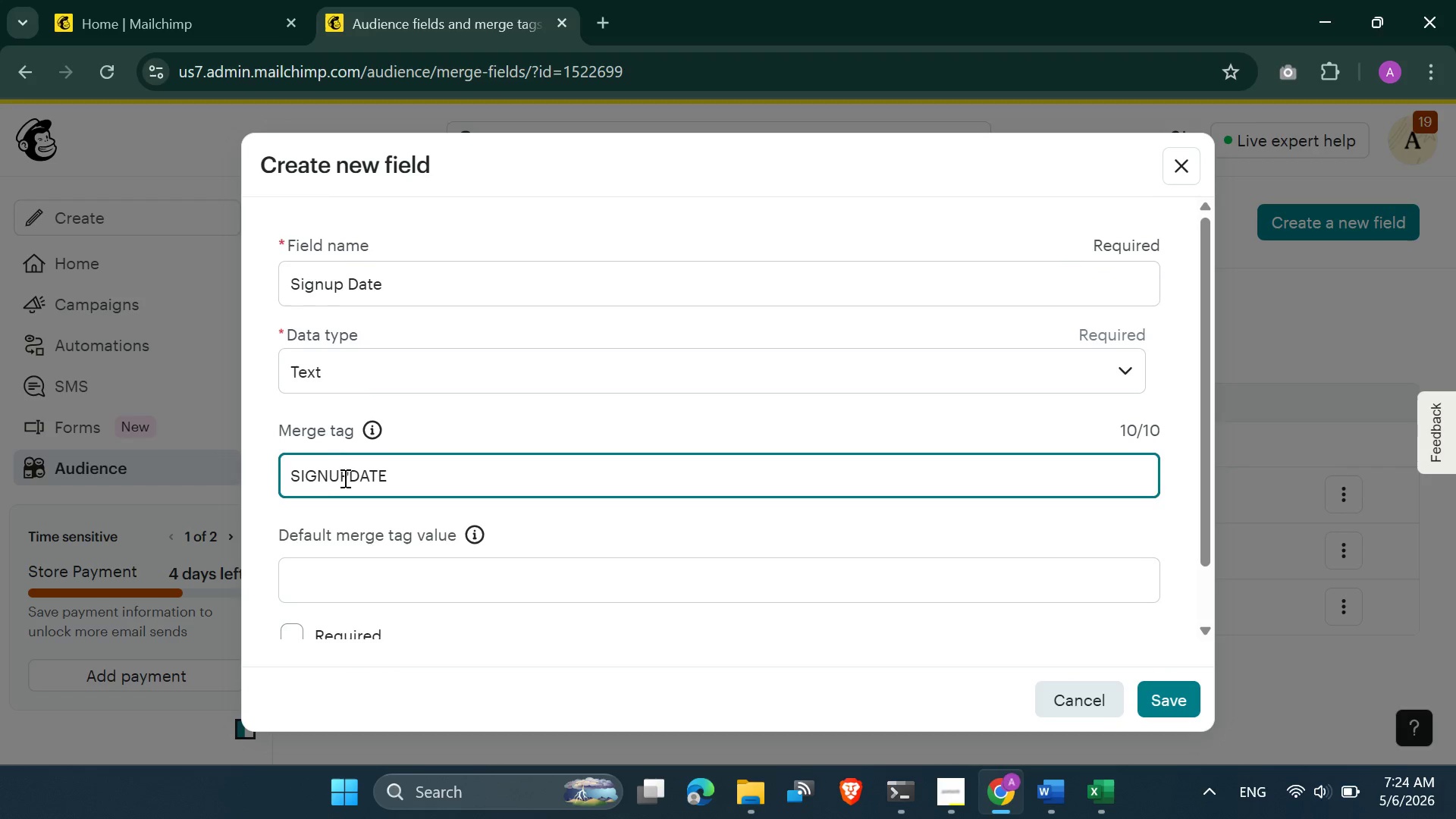 
left_click([351, 477])
 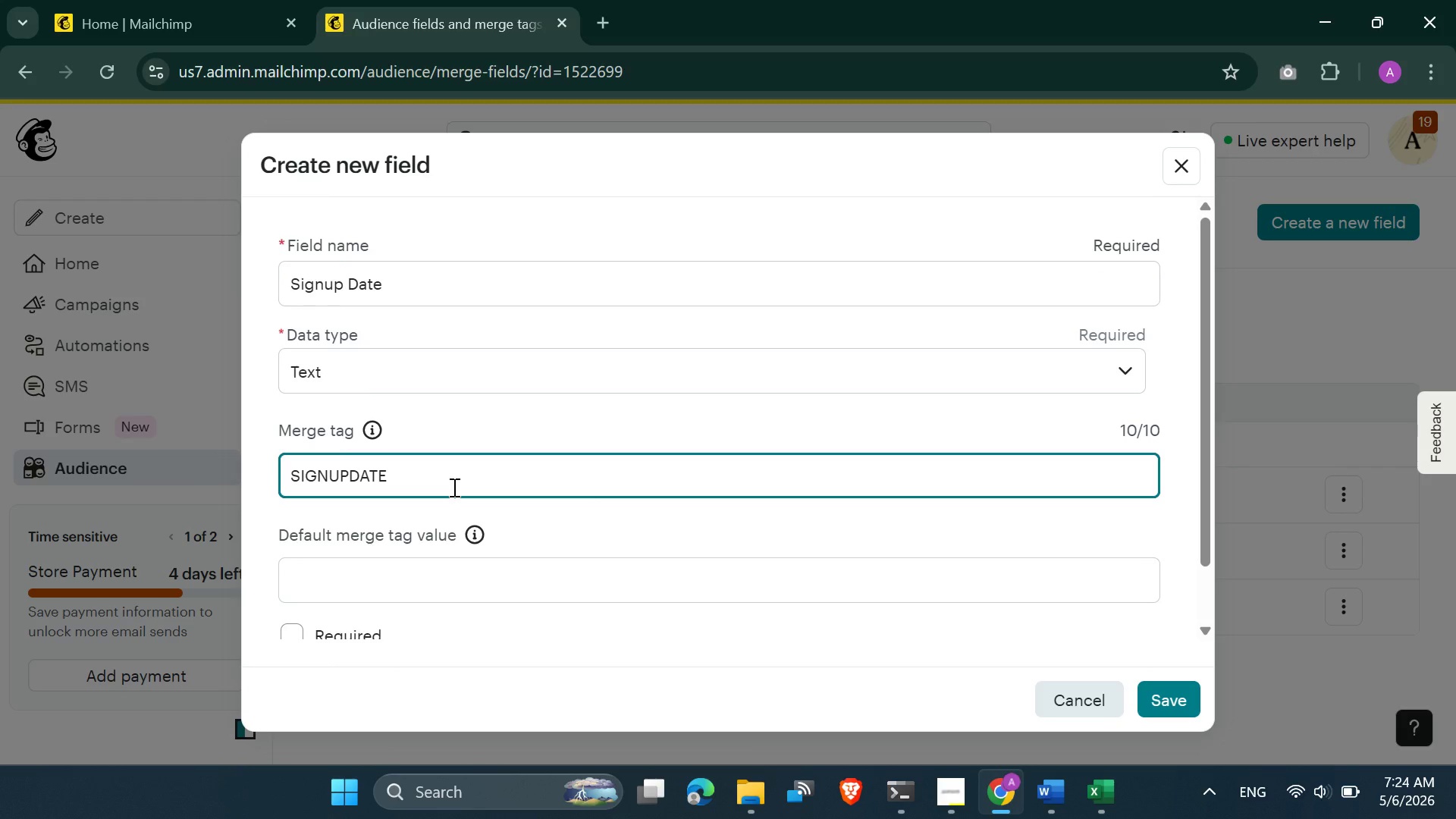 
left_click([1159, 687])
 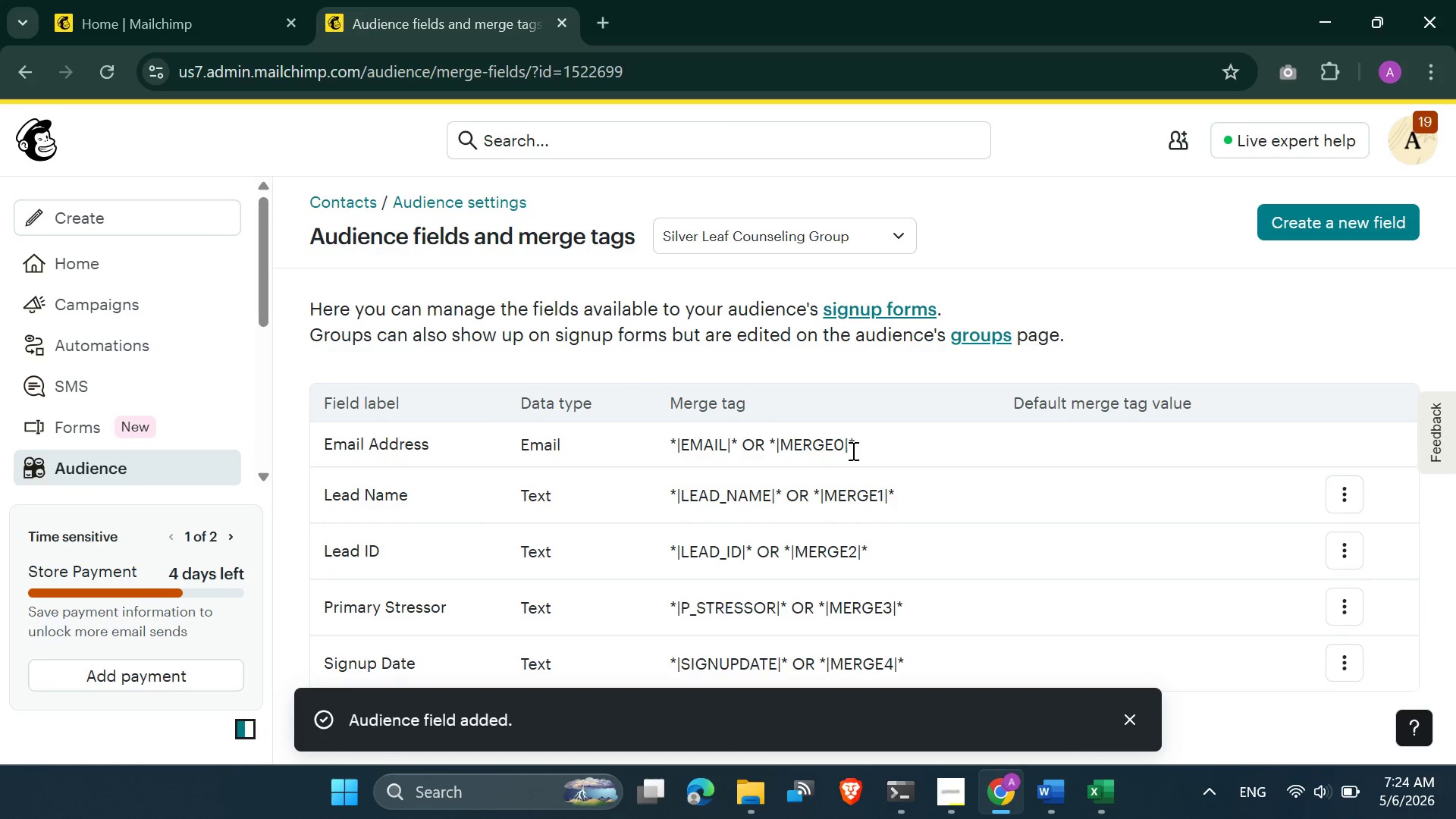 
scroll: coordinate [874, 475], scroll_direction: down, amount: 1.0
 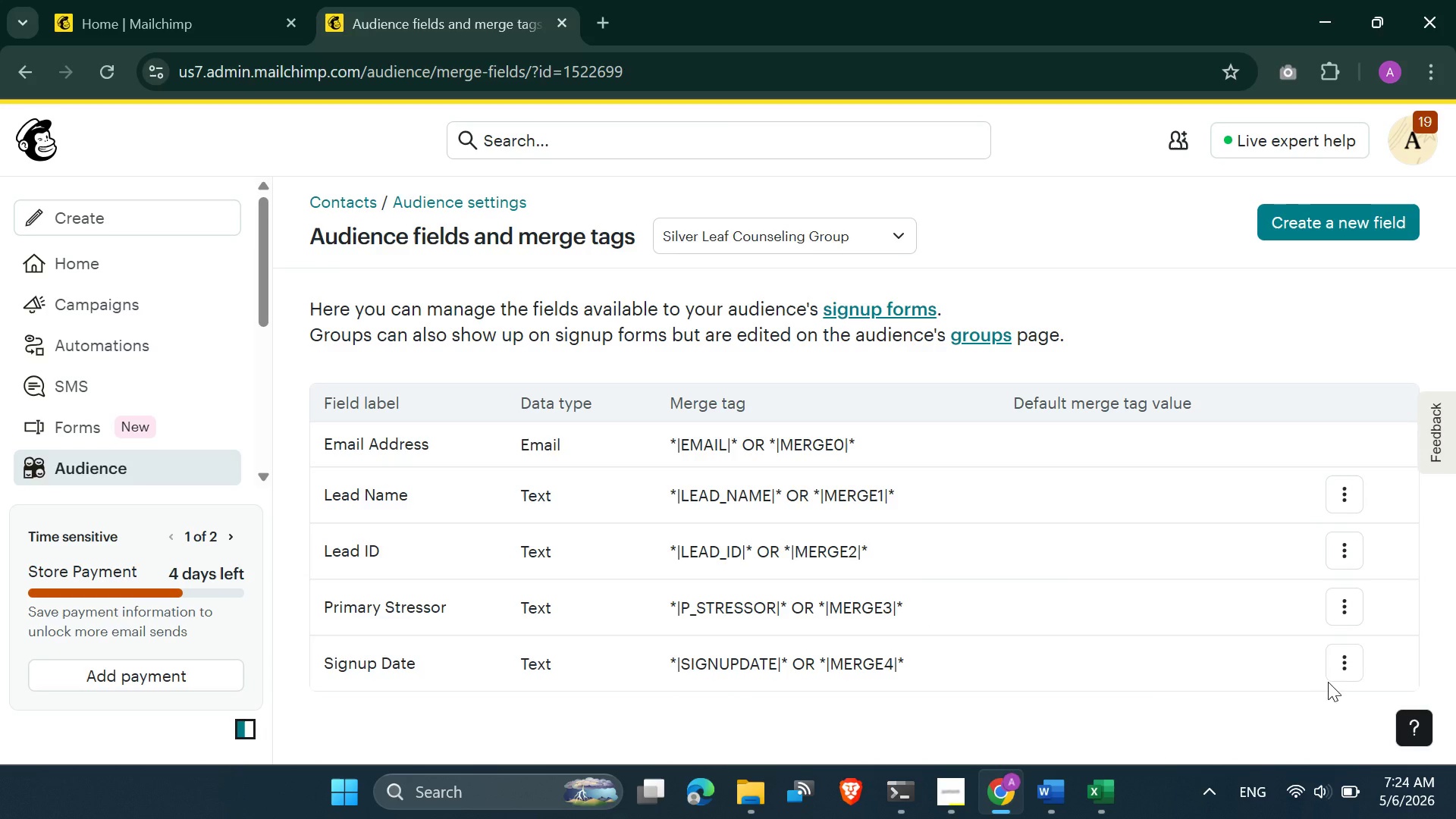 
left_click([1210, 612])
 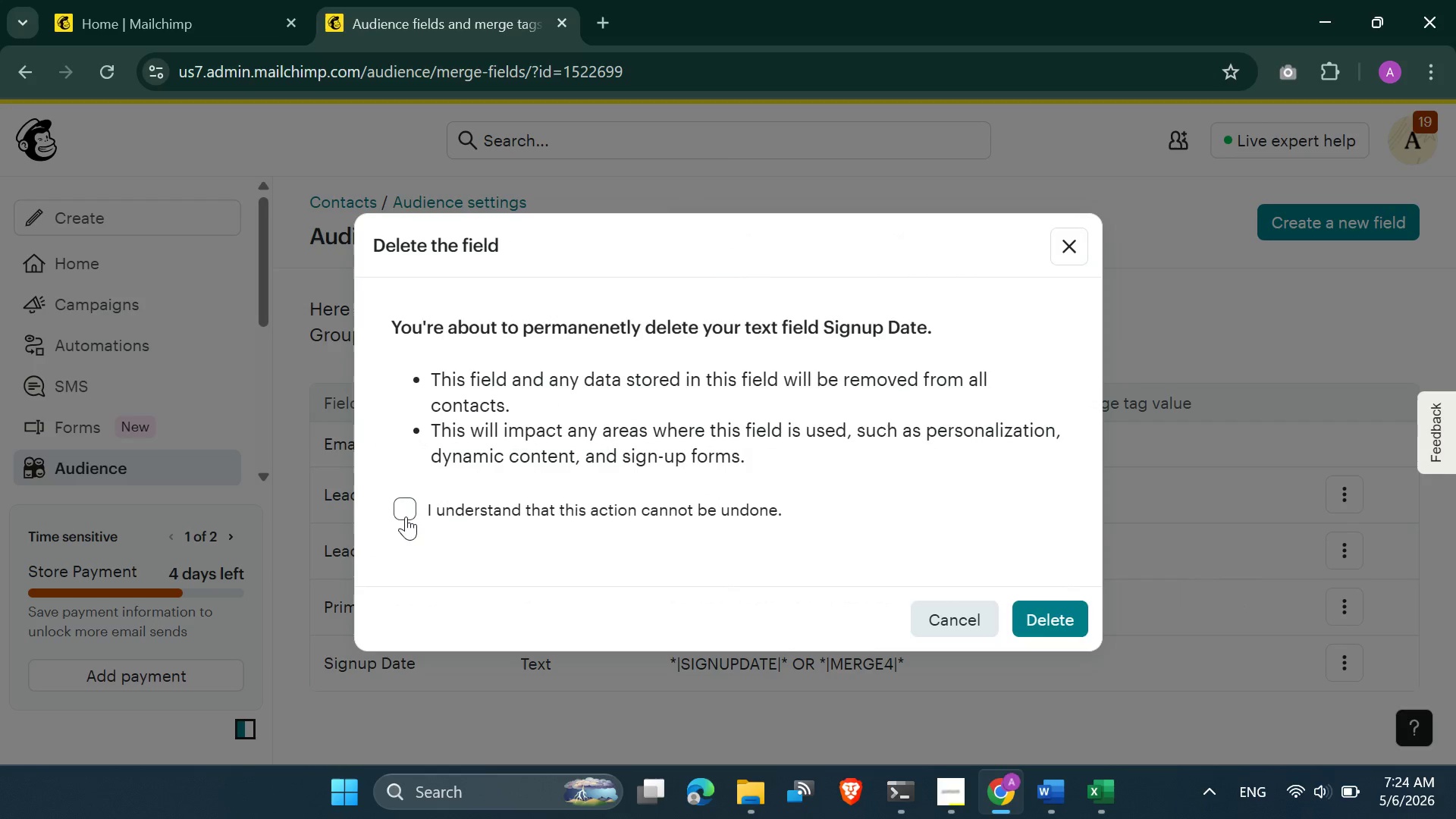 
left_click([401, 512])
 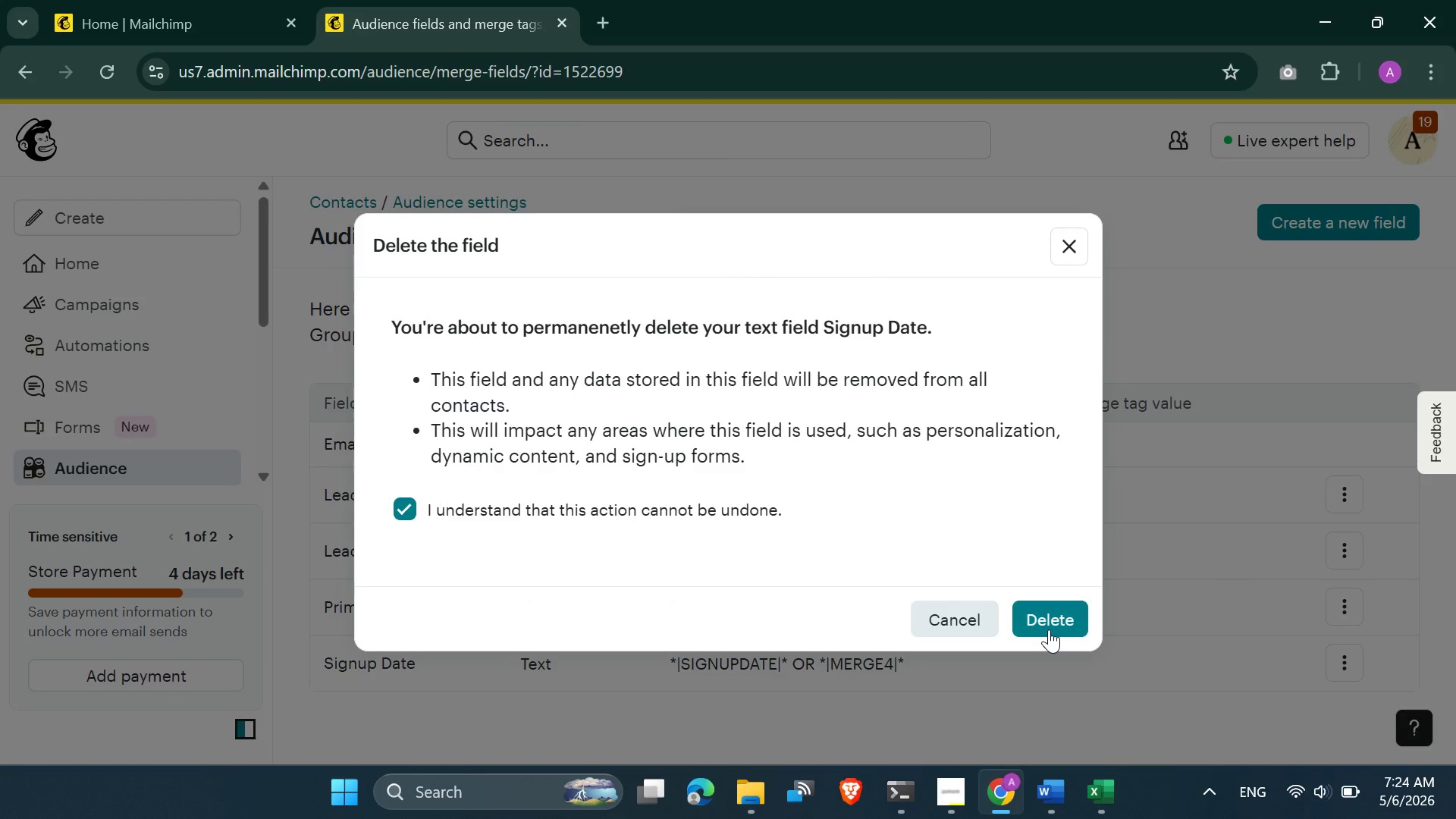 
left_click([1046, 627])
 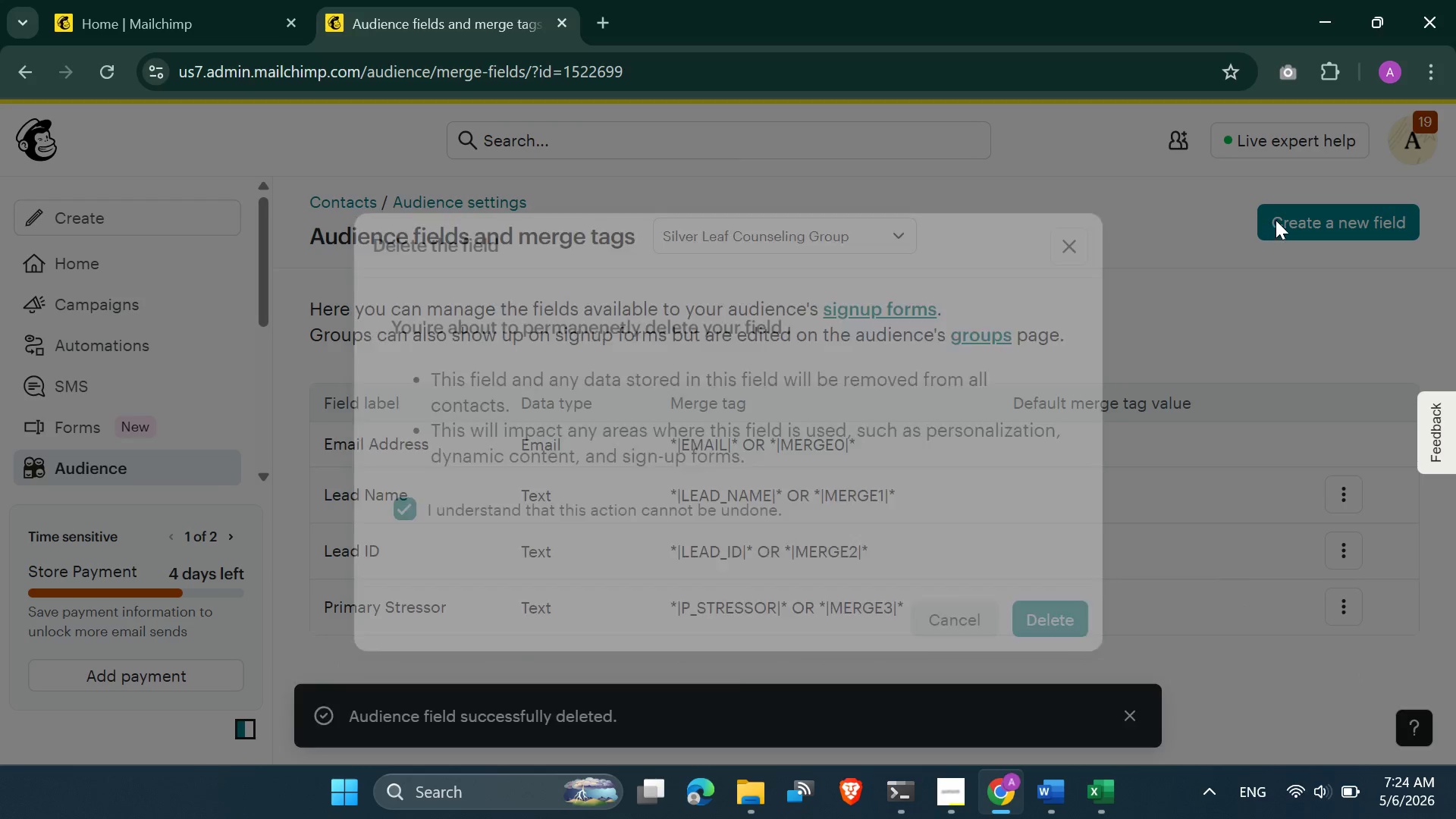 
left_click([1286, 217])
 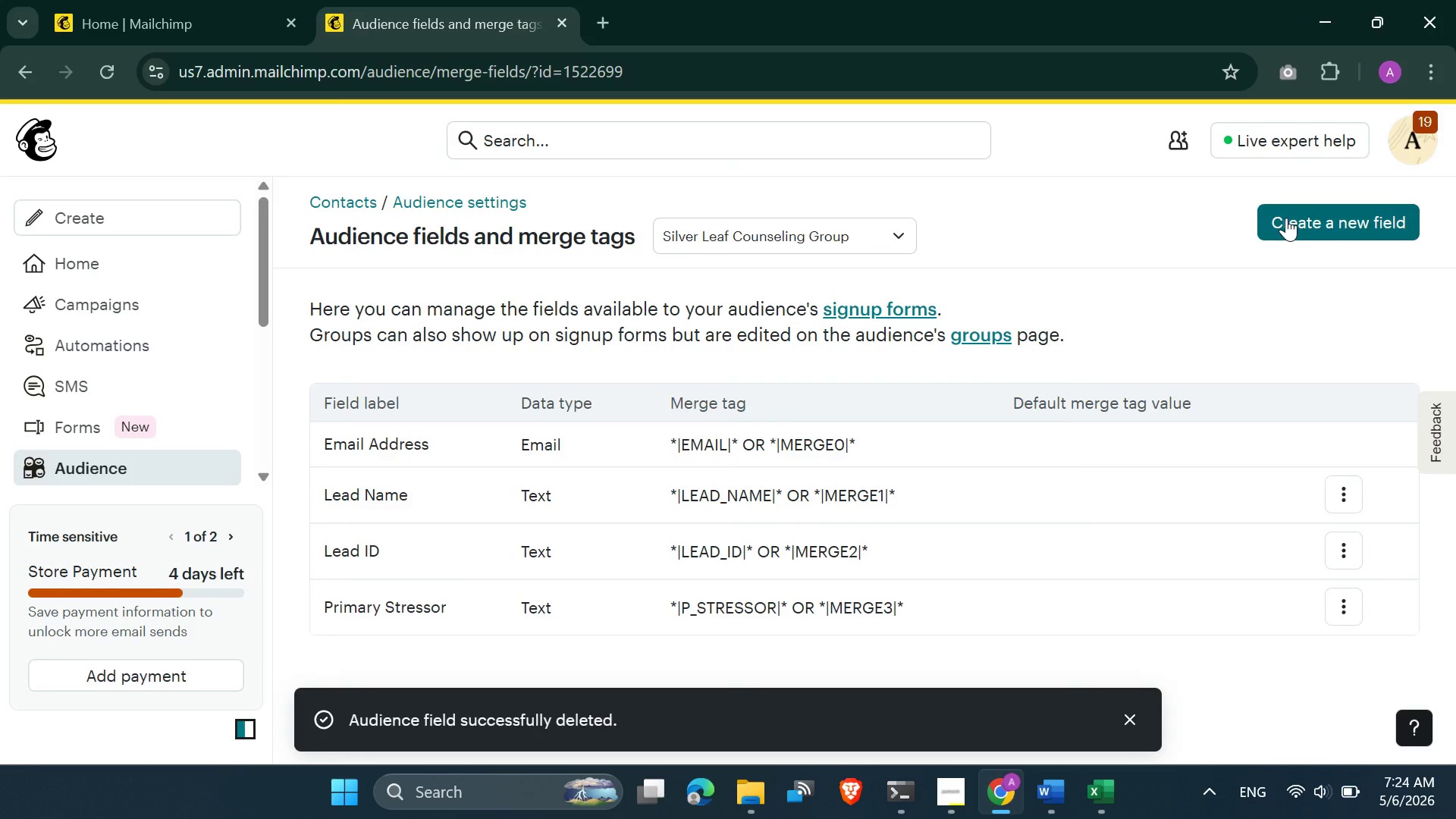 
left_click([1286, 218])
 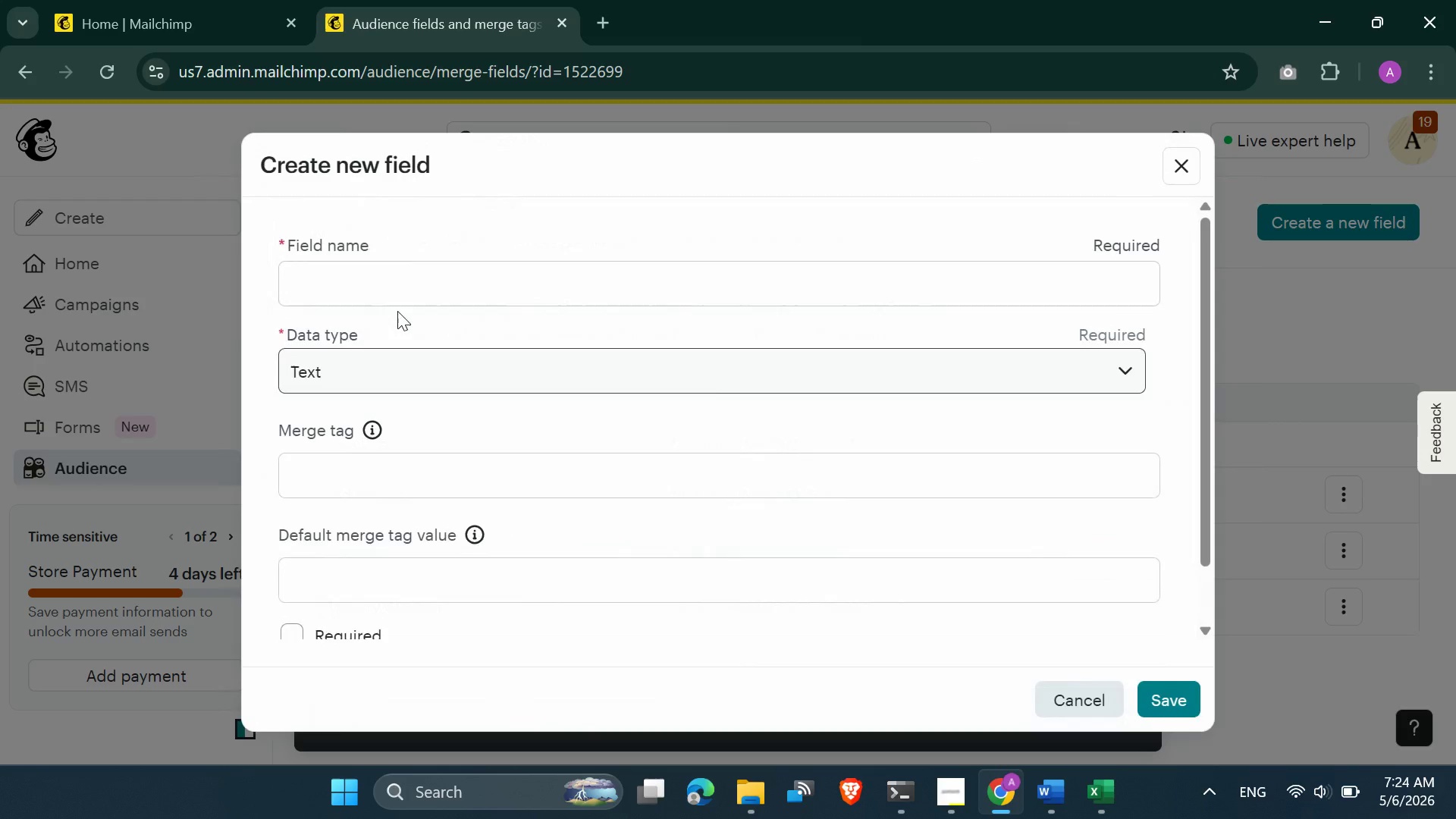 
left_click([347, 277])
 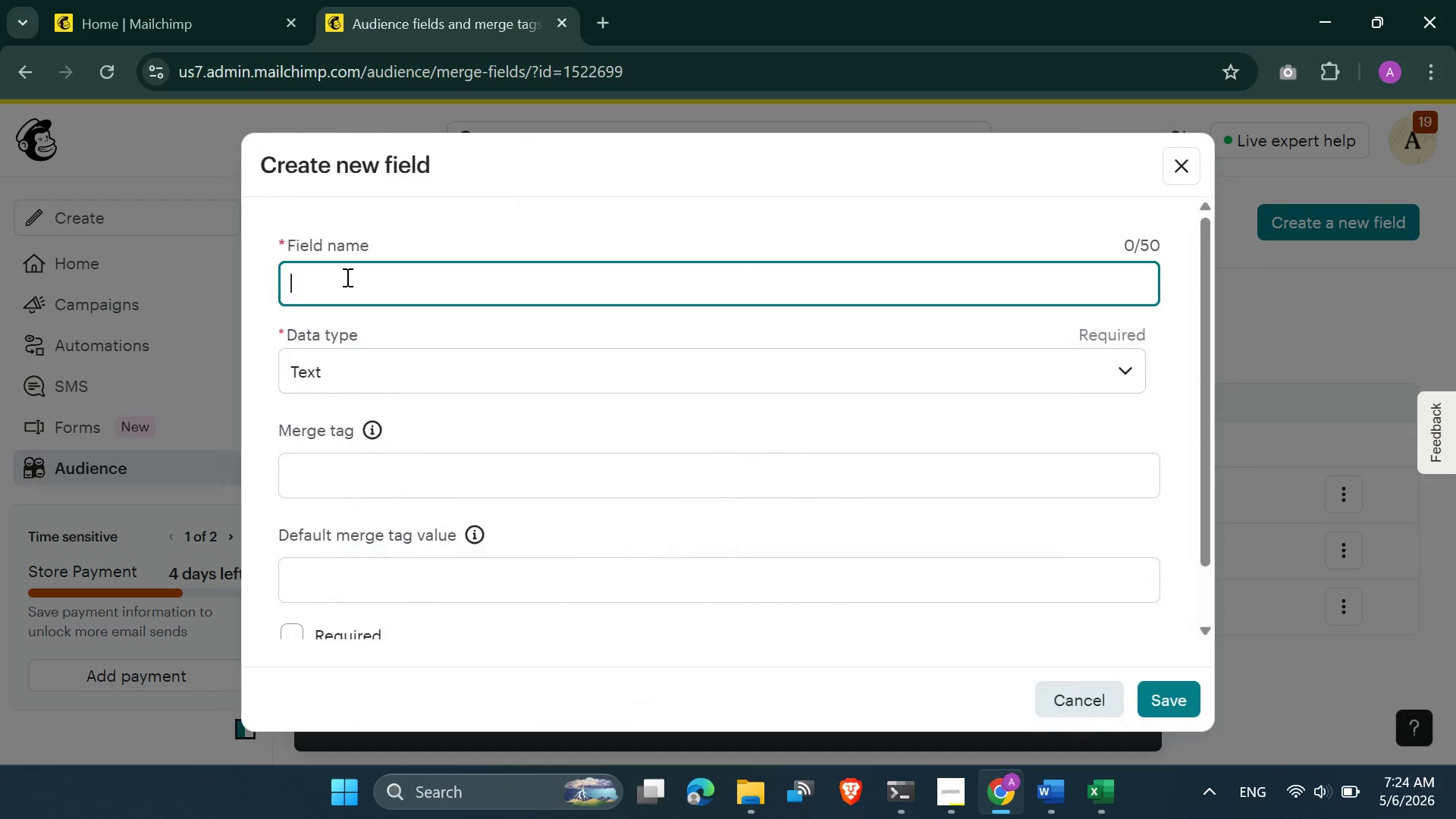 
key(Control+V)
 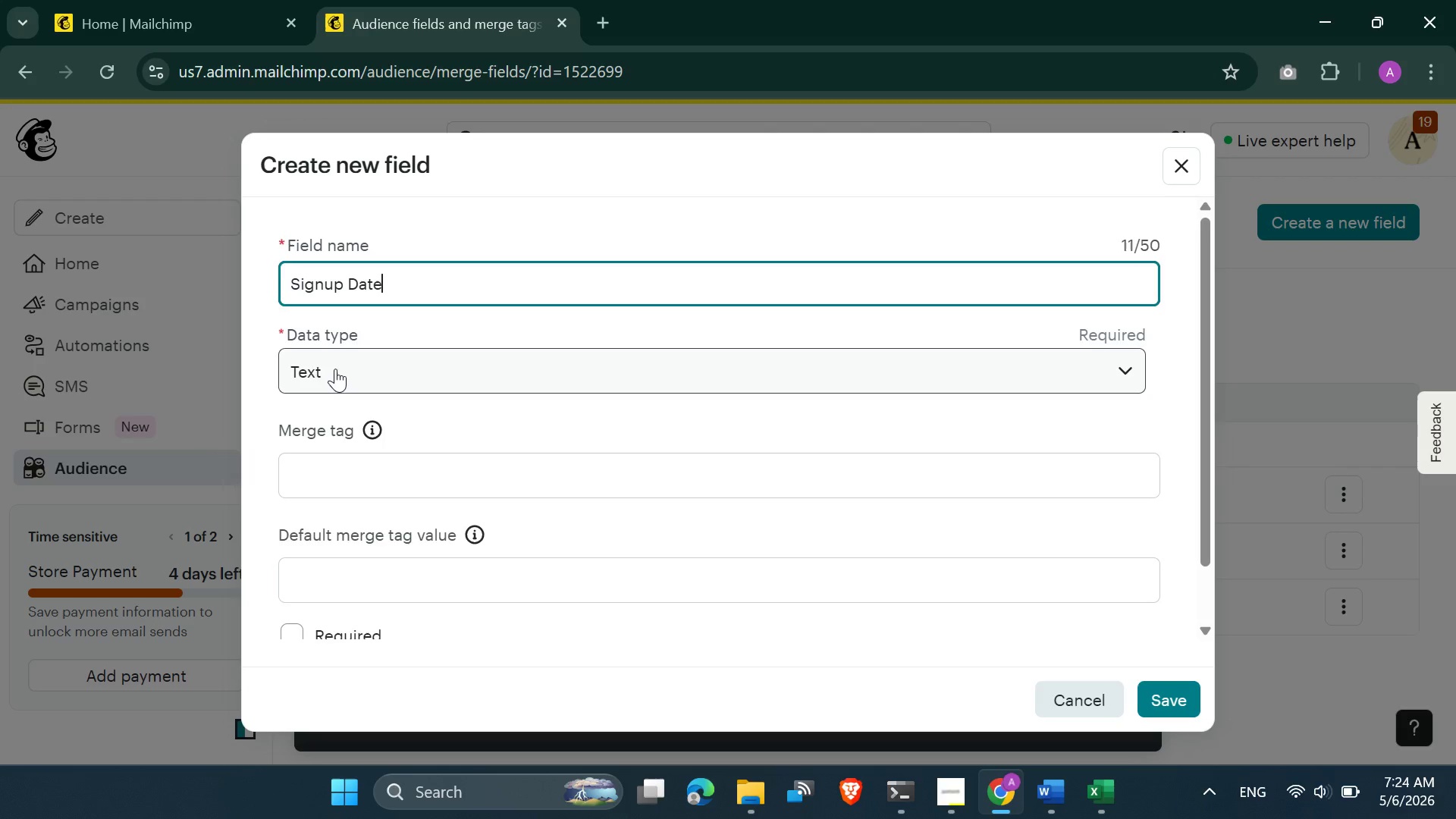 
left_click([335, 370])
 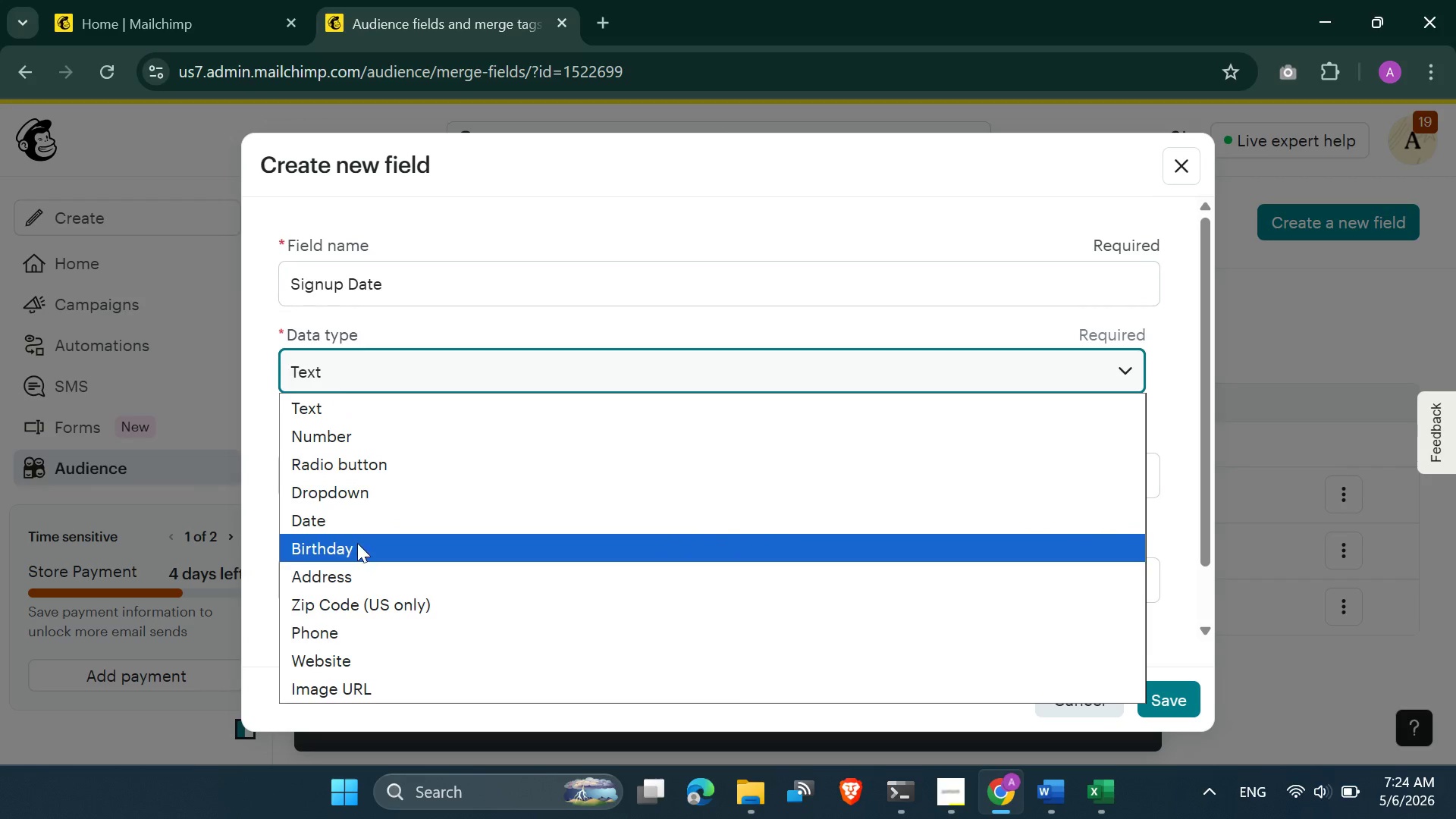 
left_click([351, 525])
 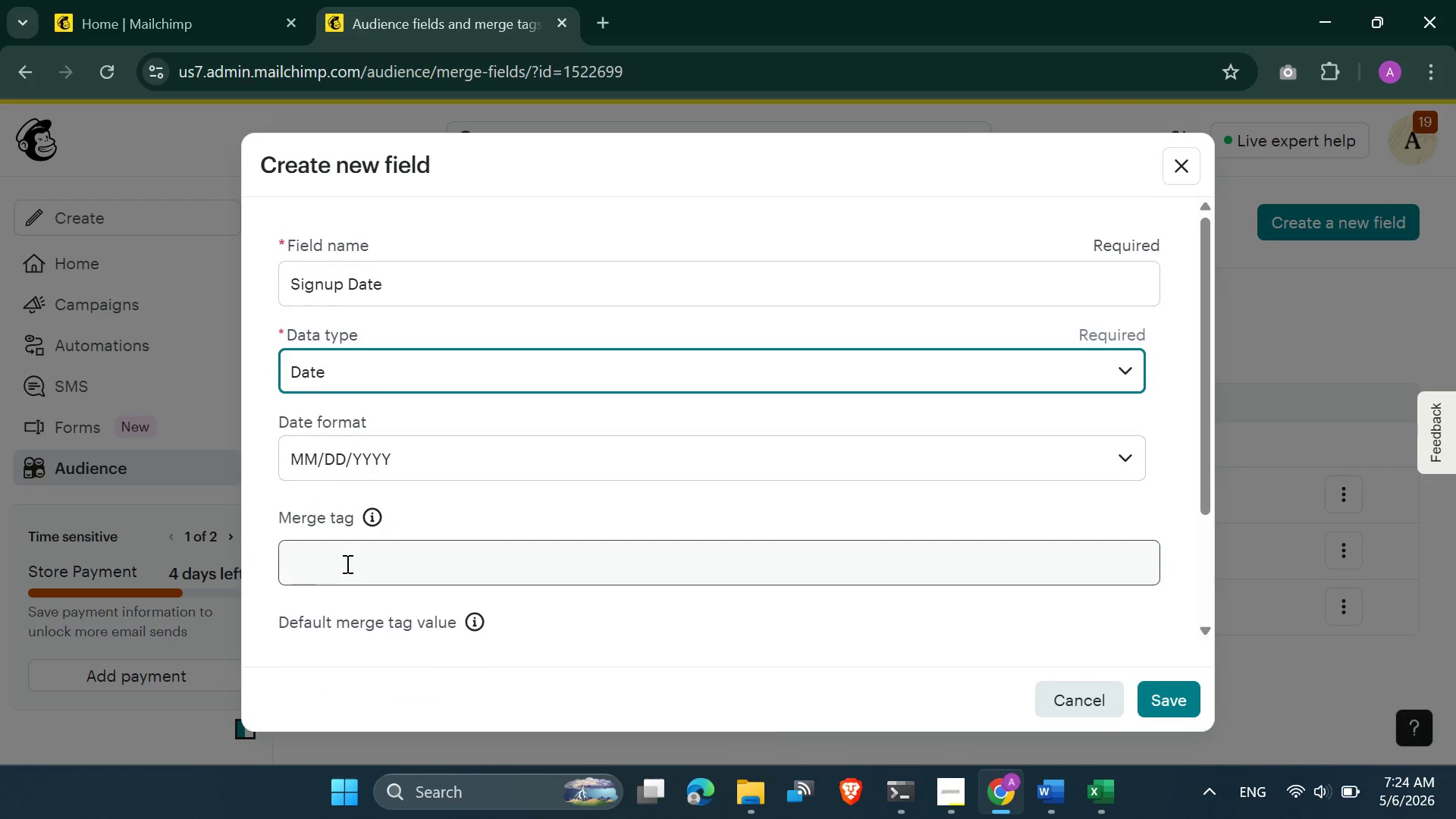 
key(Control+V)
 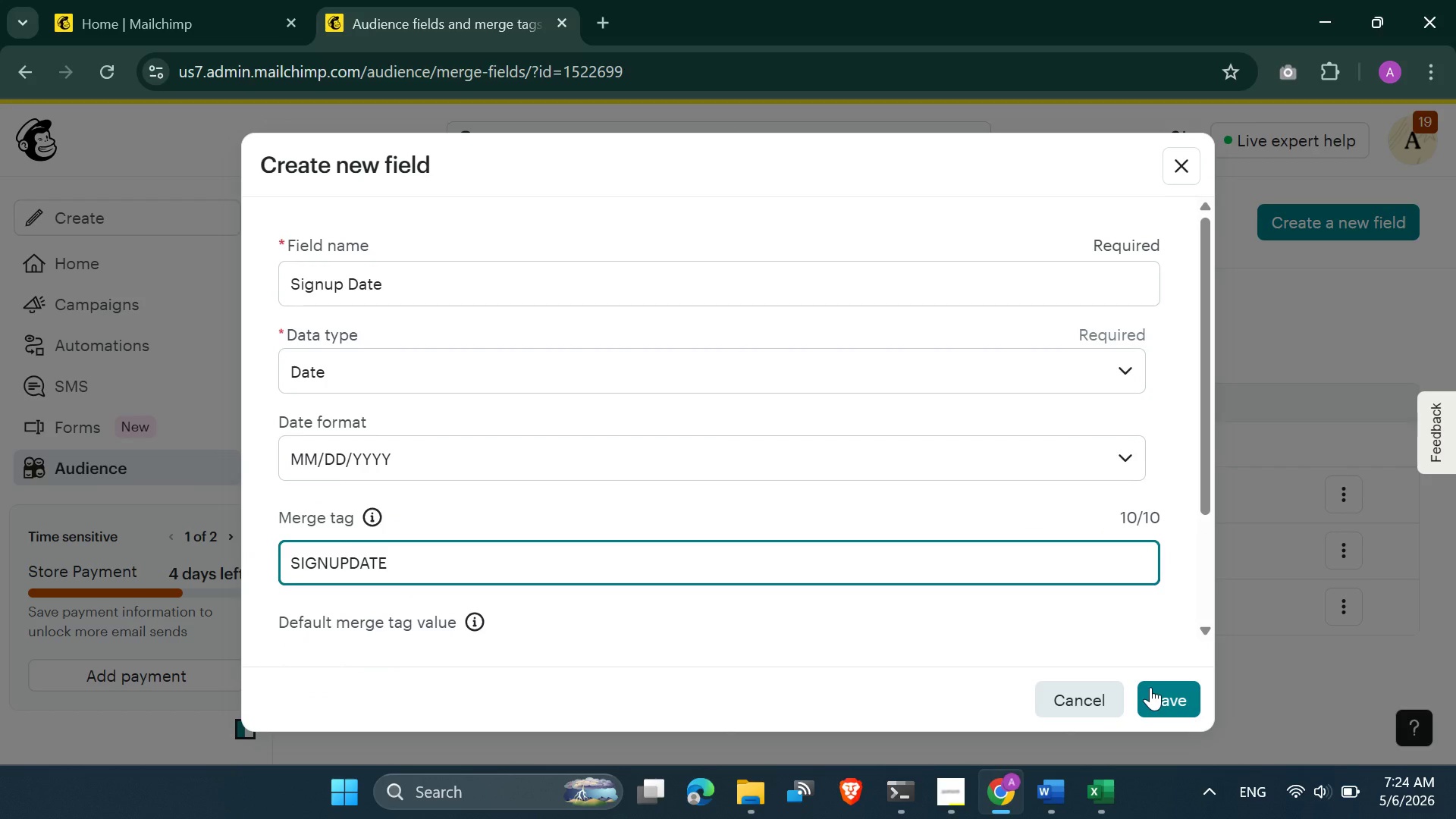 
left_click([1150, 694])
 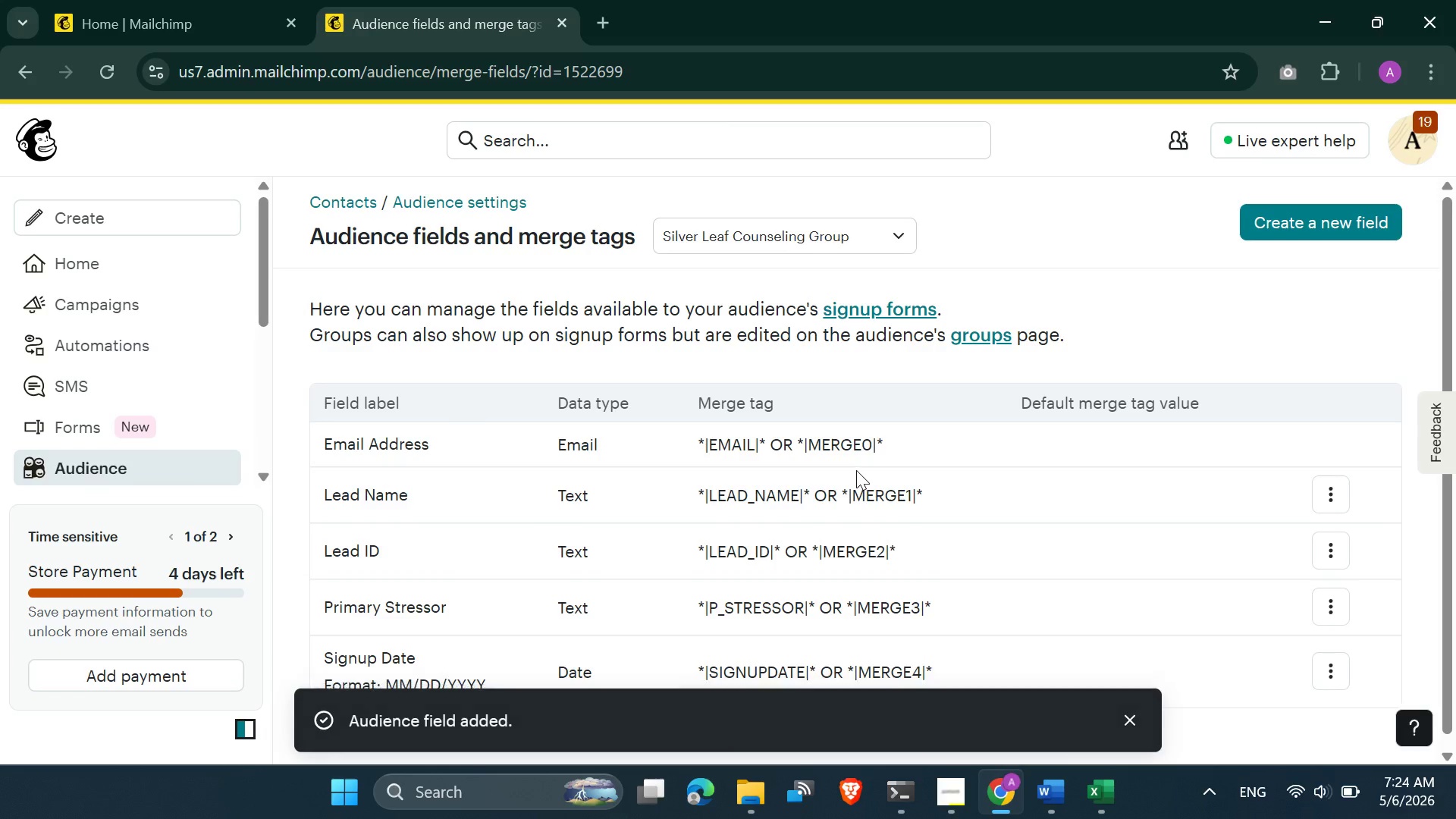 
scroll: coordinate [605, 496], scroll_direction: down, amount: 3.0
 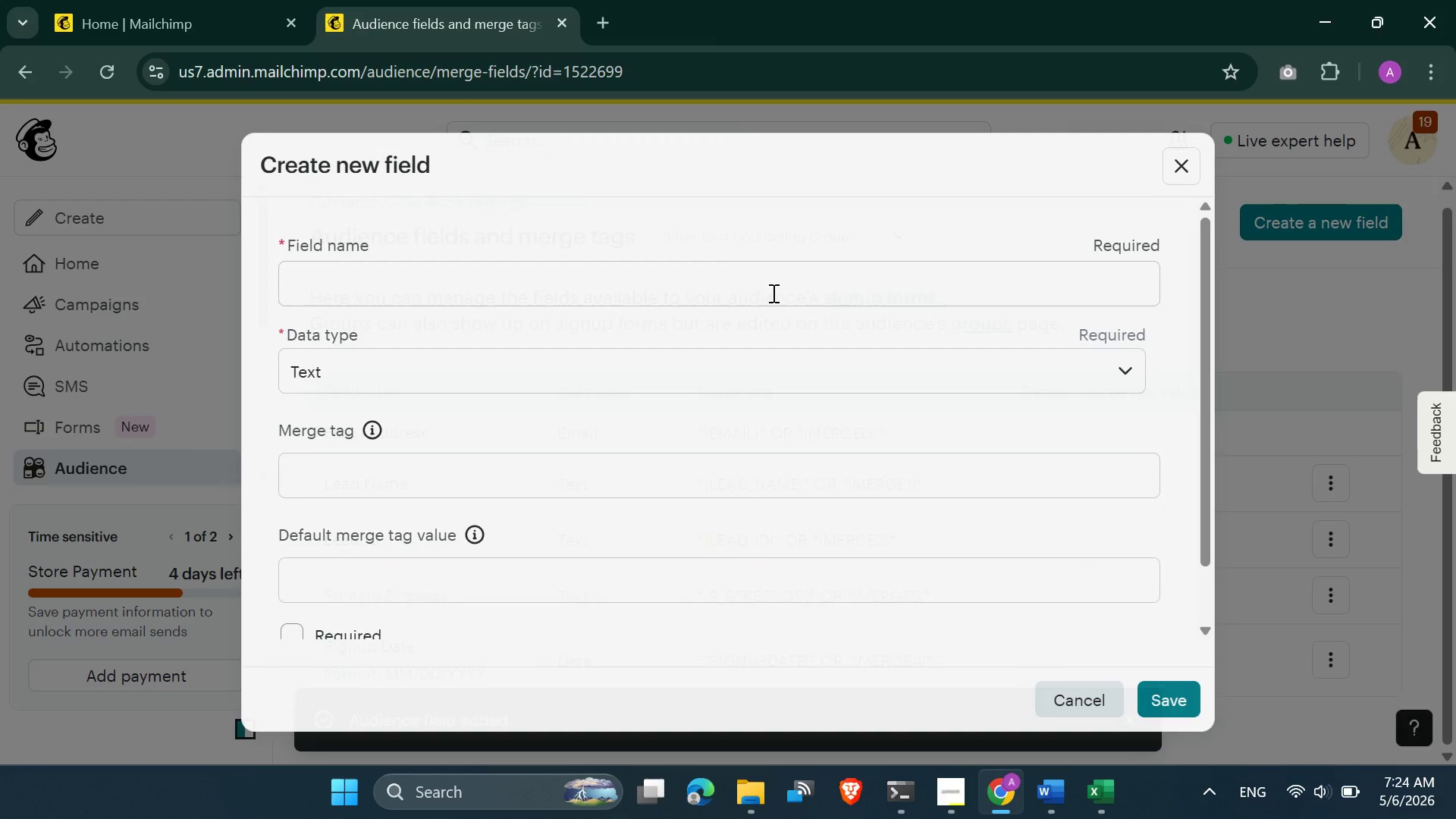 
left_click([293, 281])
 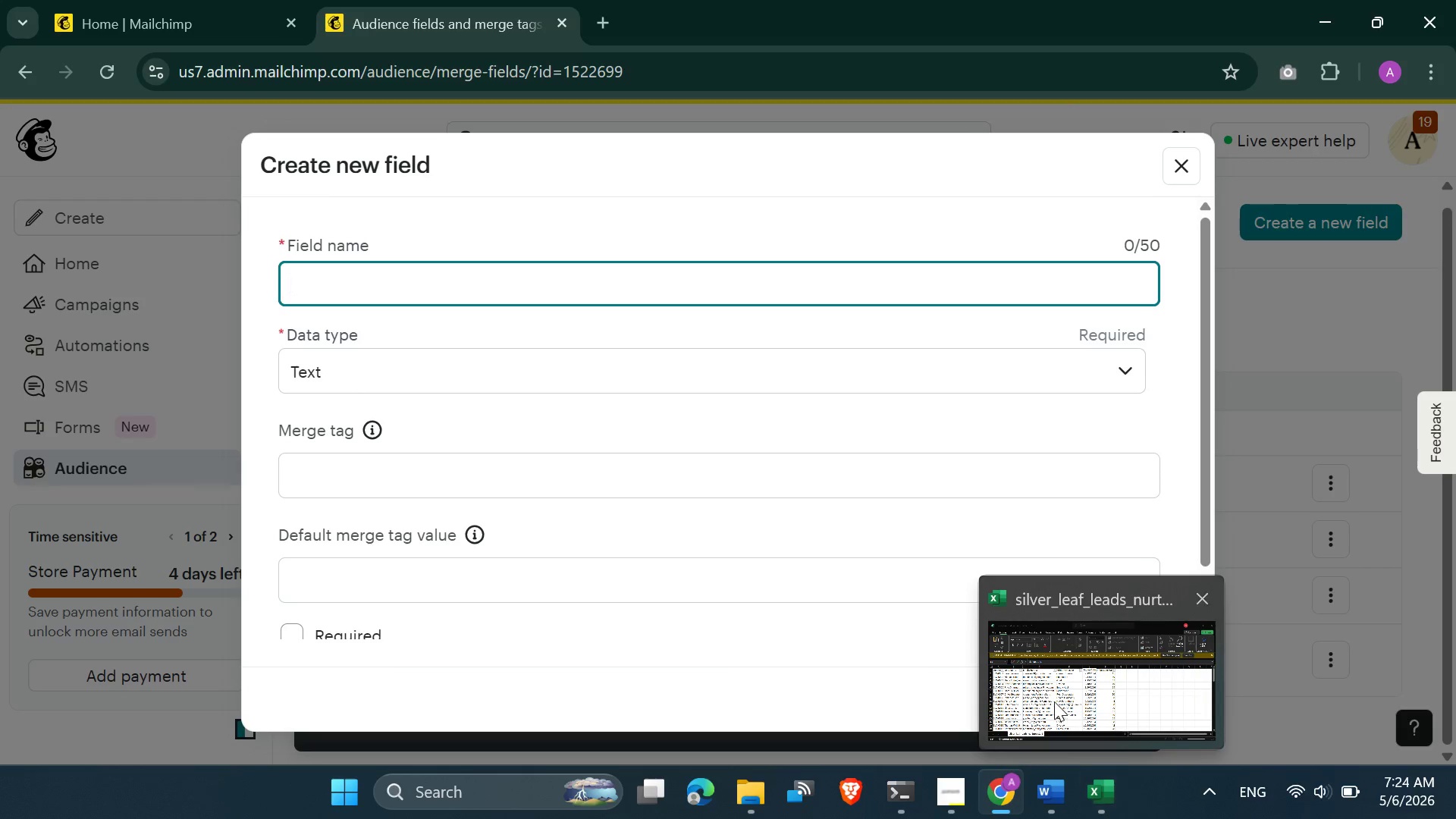 
left_click([1054, 701])
 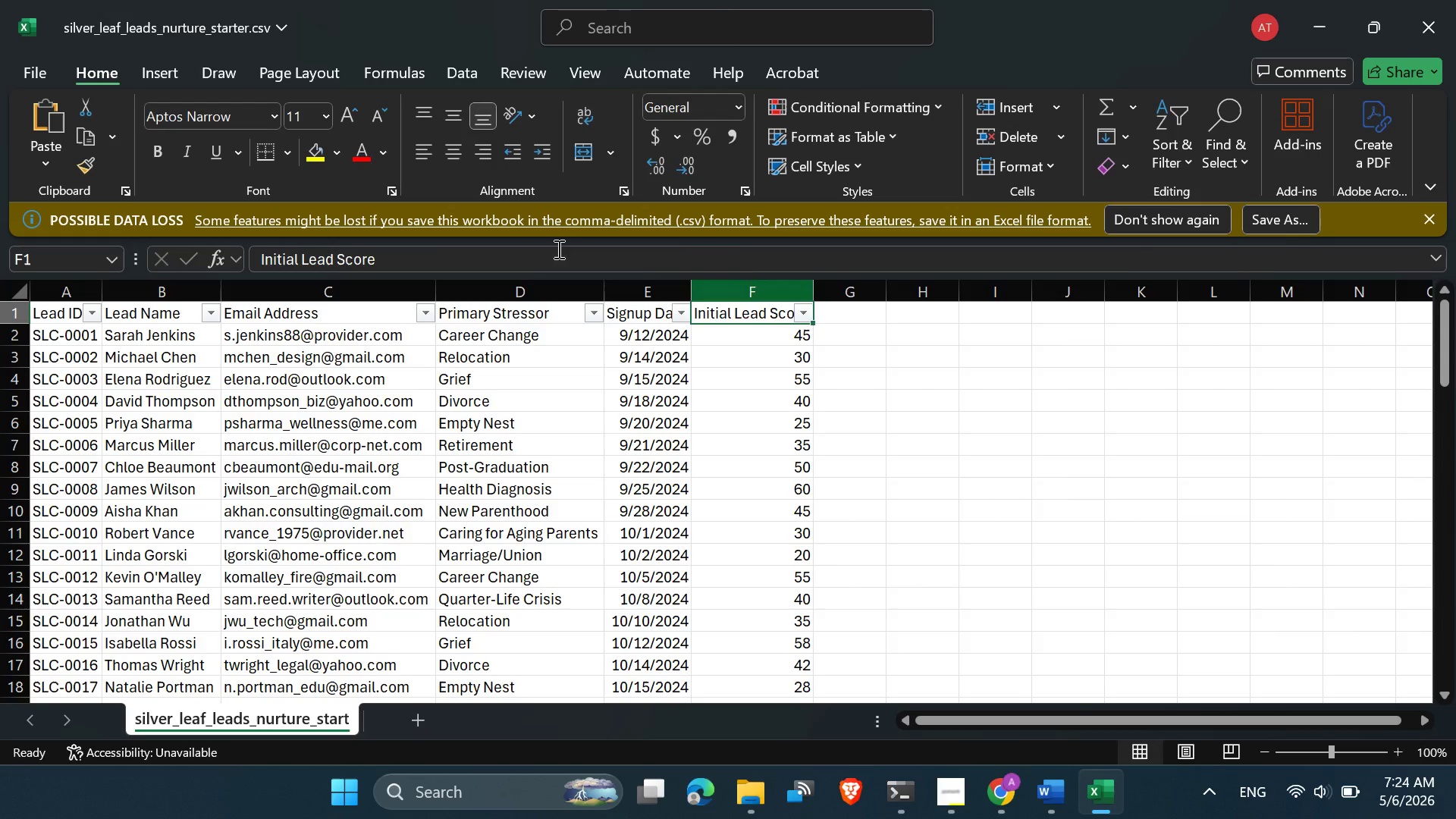 
left_click_drag(start_coordinate=[422, 247], to_coordinate=[123, 245])
 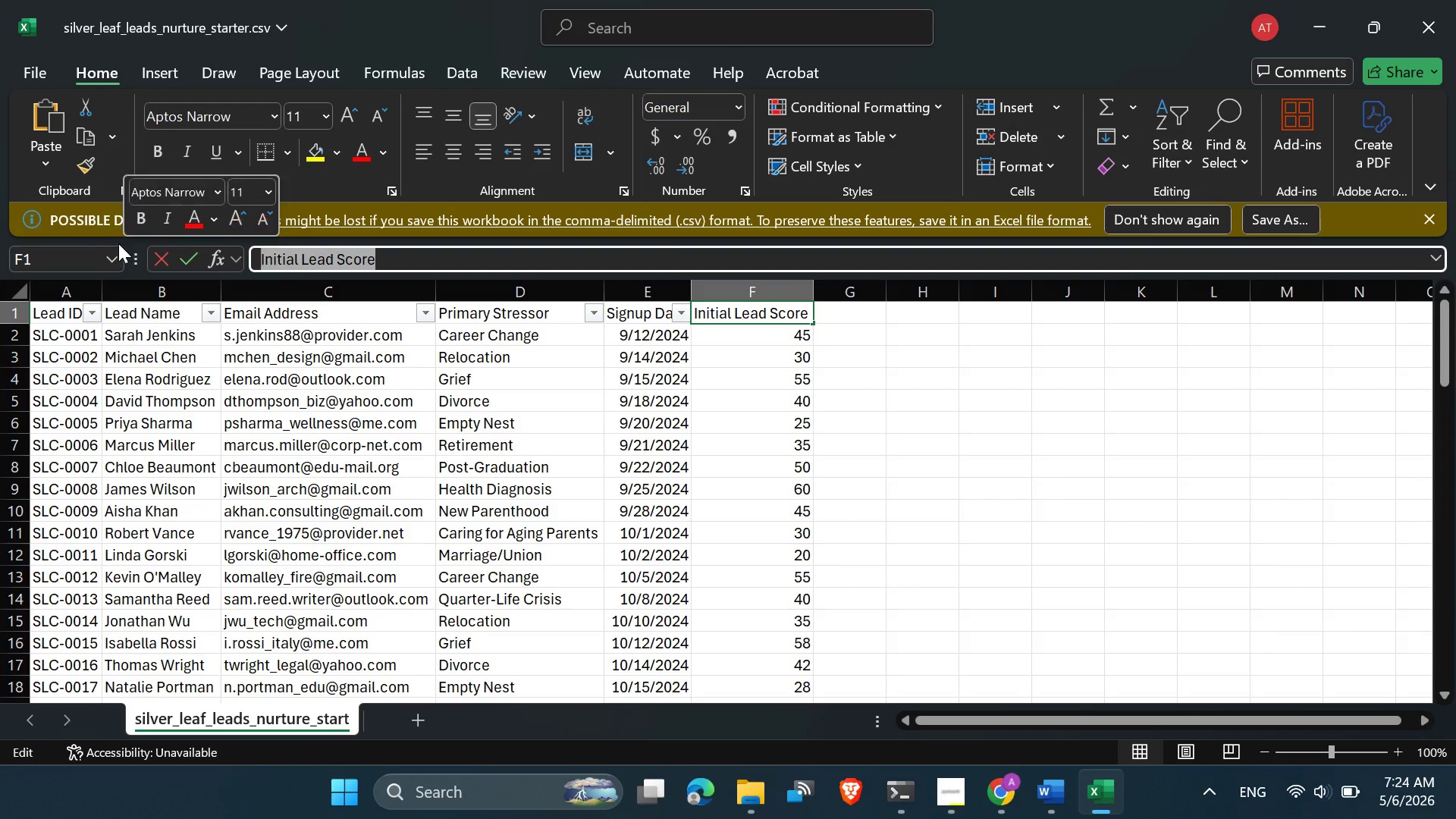 
key(Control+C)
 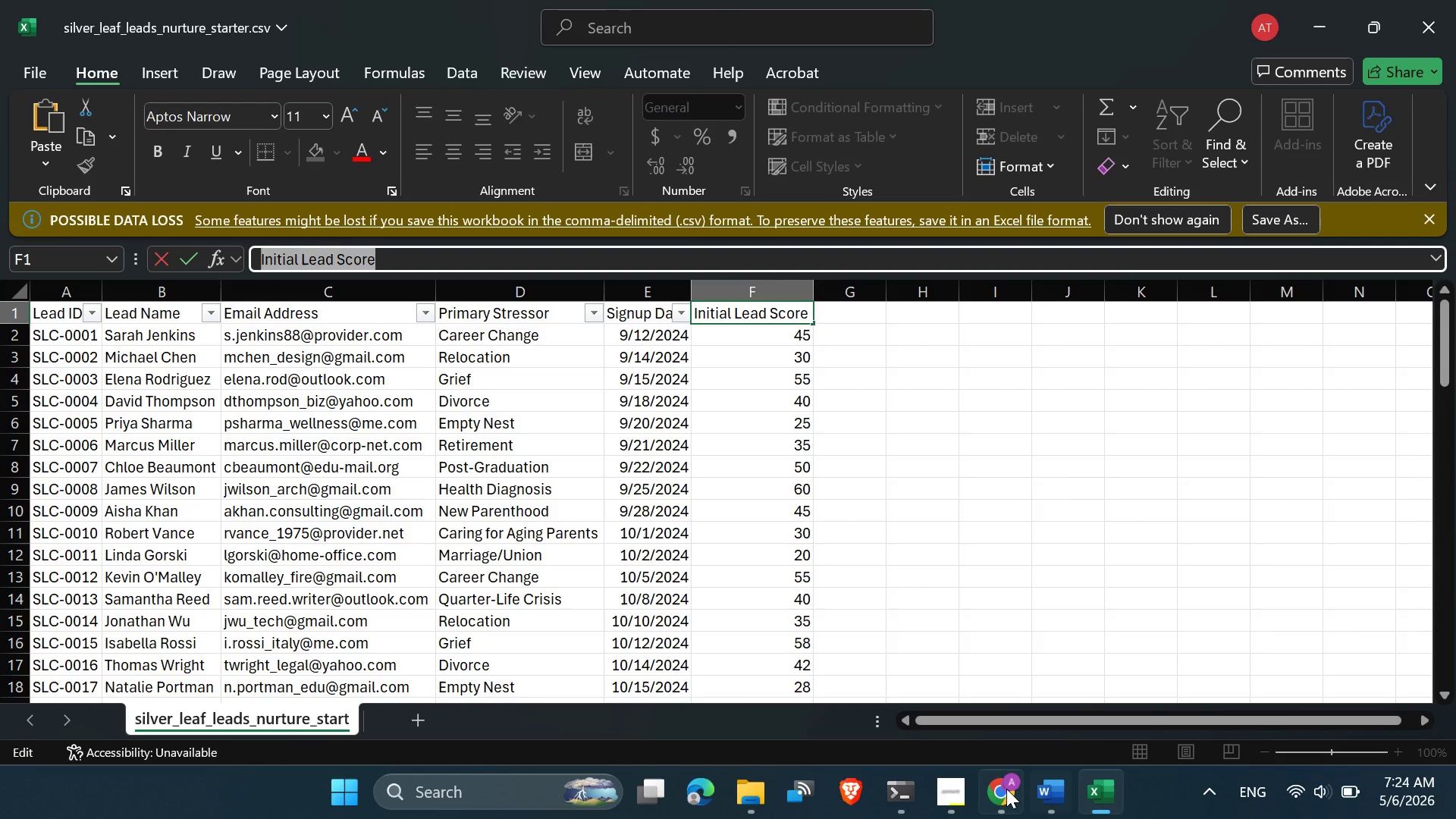 
left_click([1006, 791])
 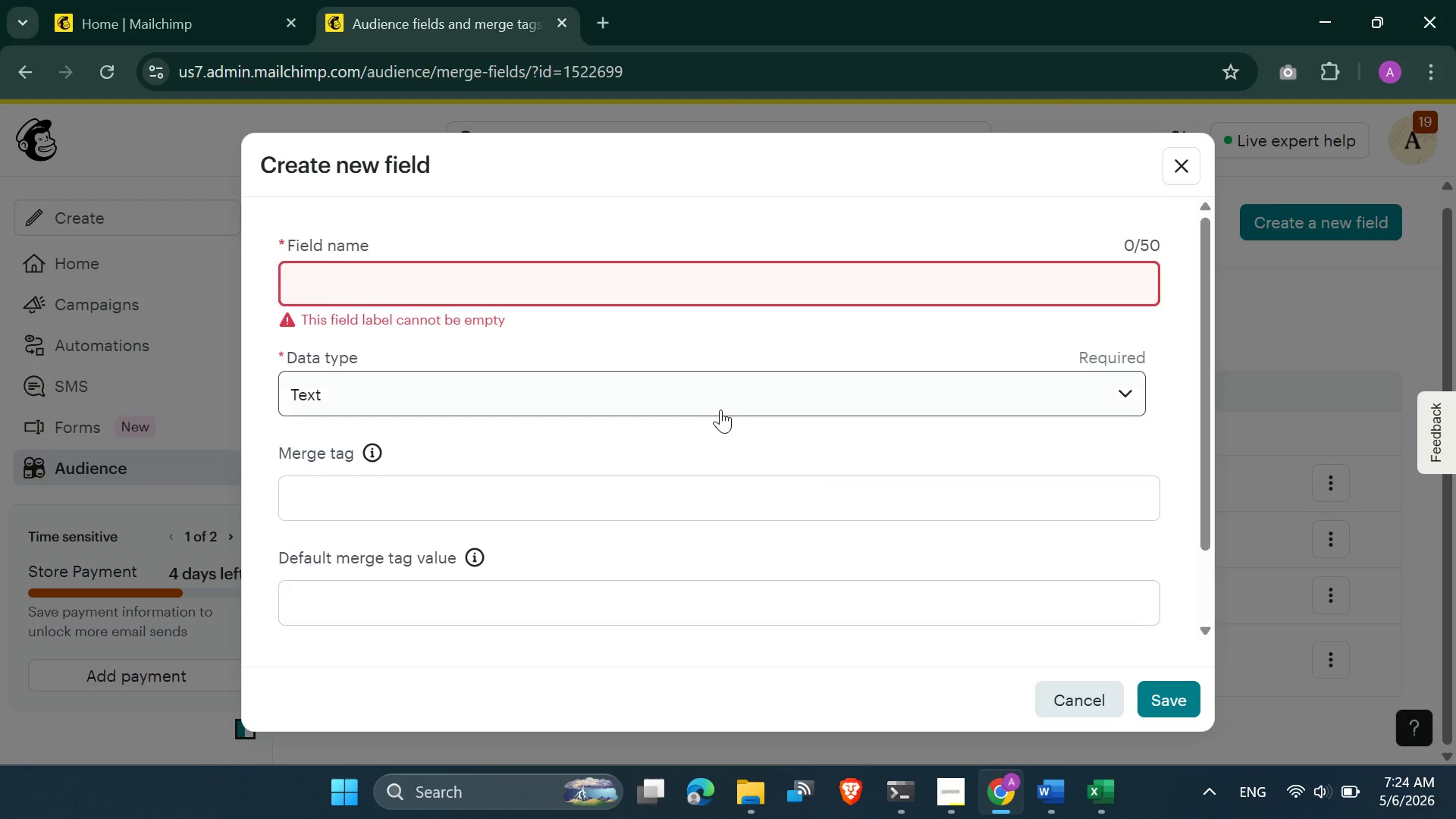 
key(Control+V)
 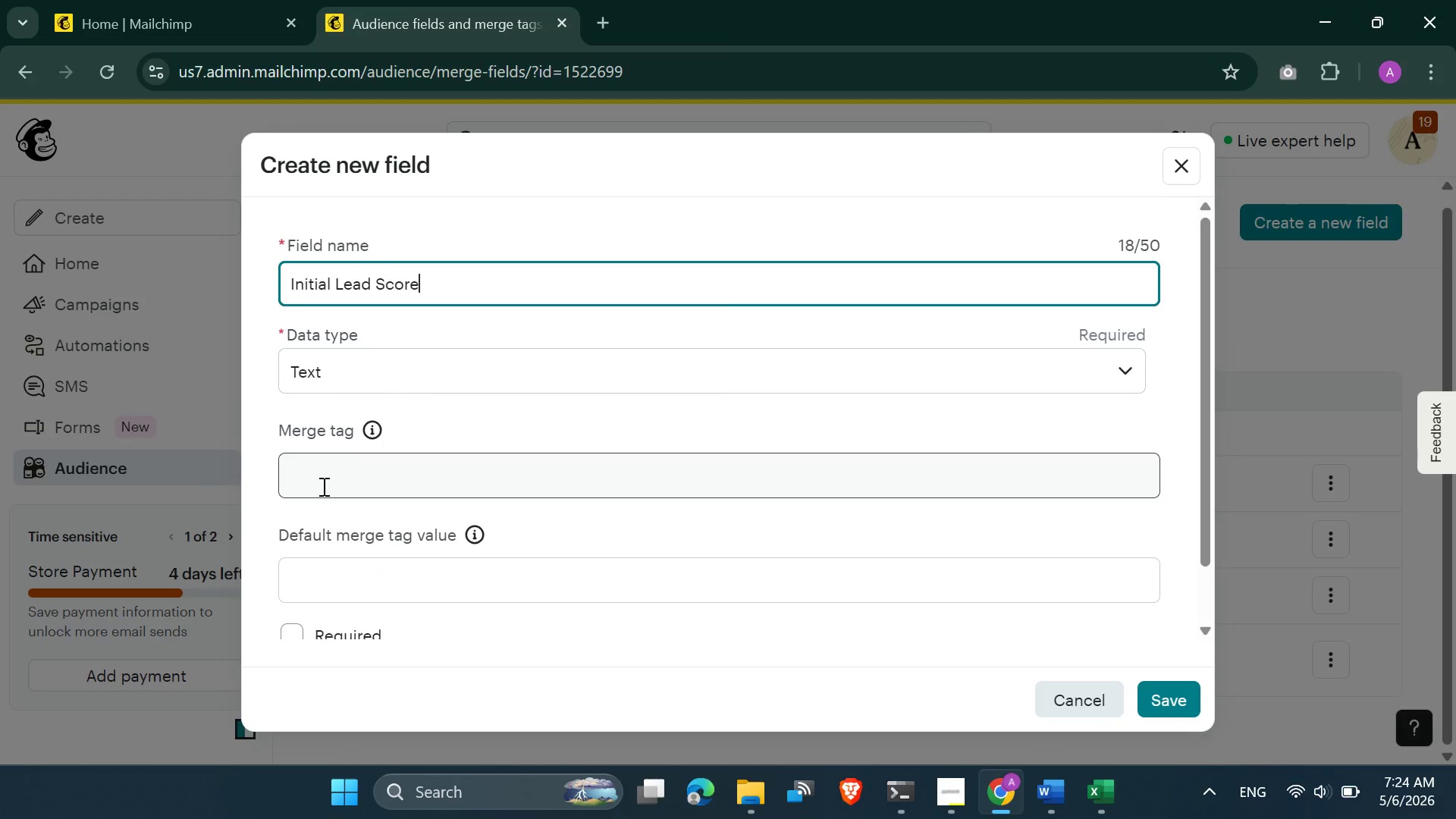 
left_click([322, 479])
 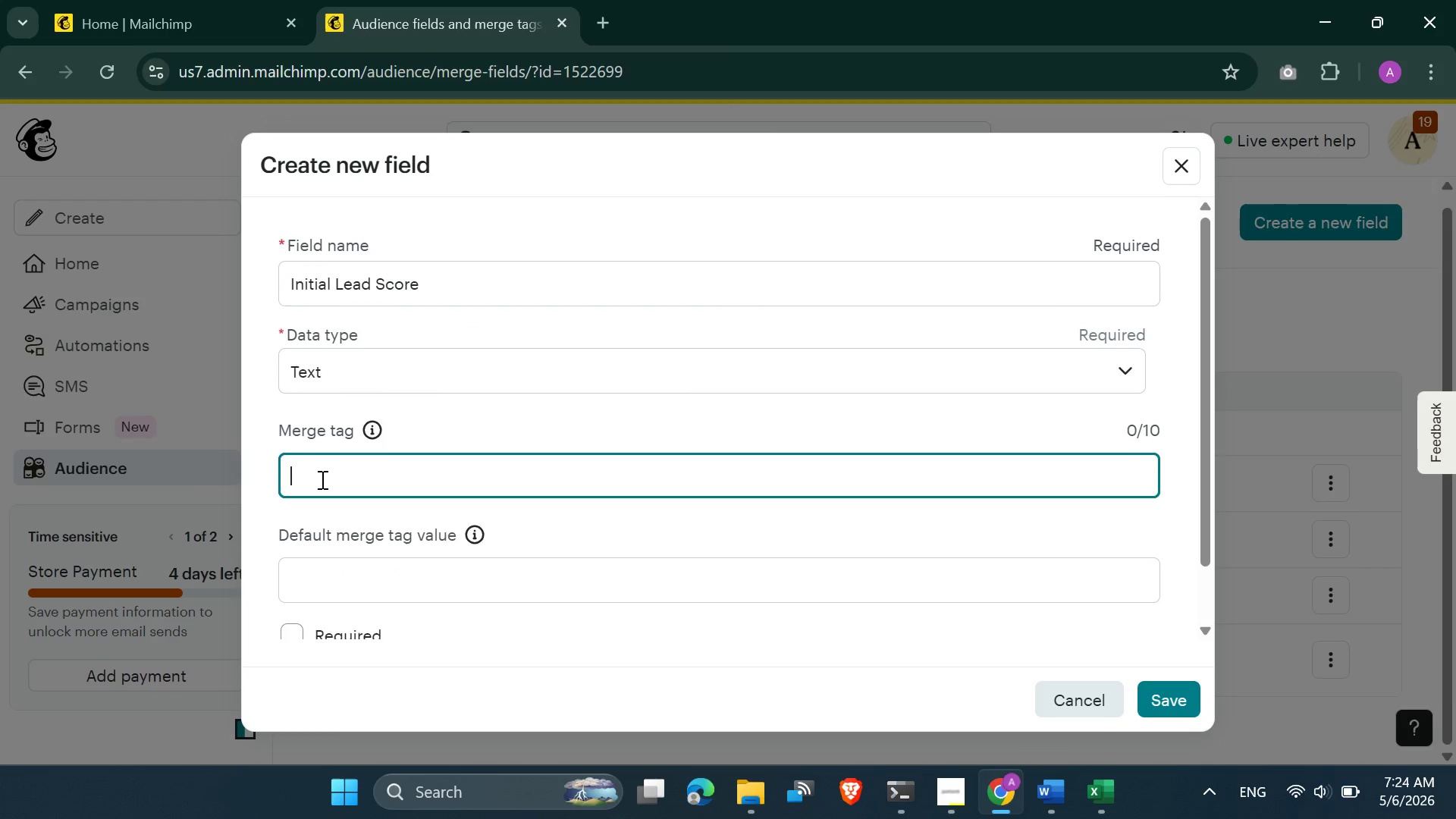 
key(Control+V)
 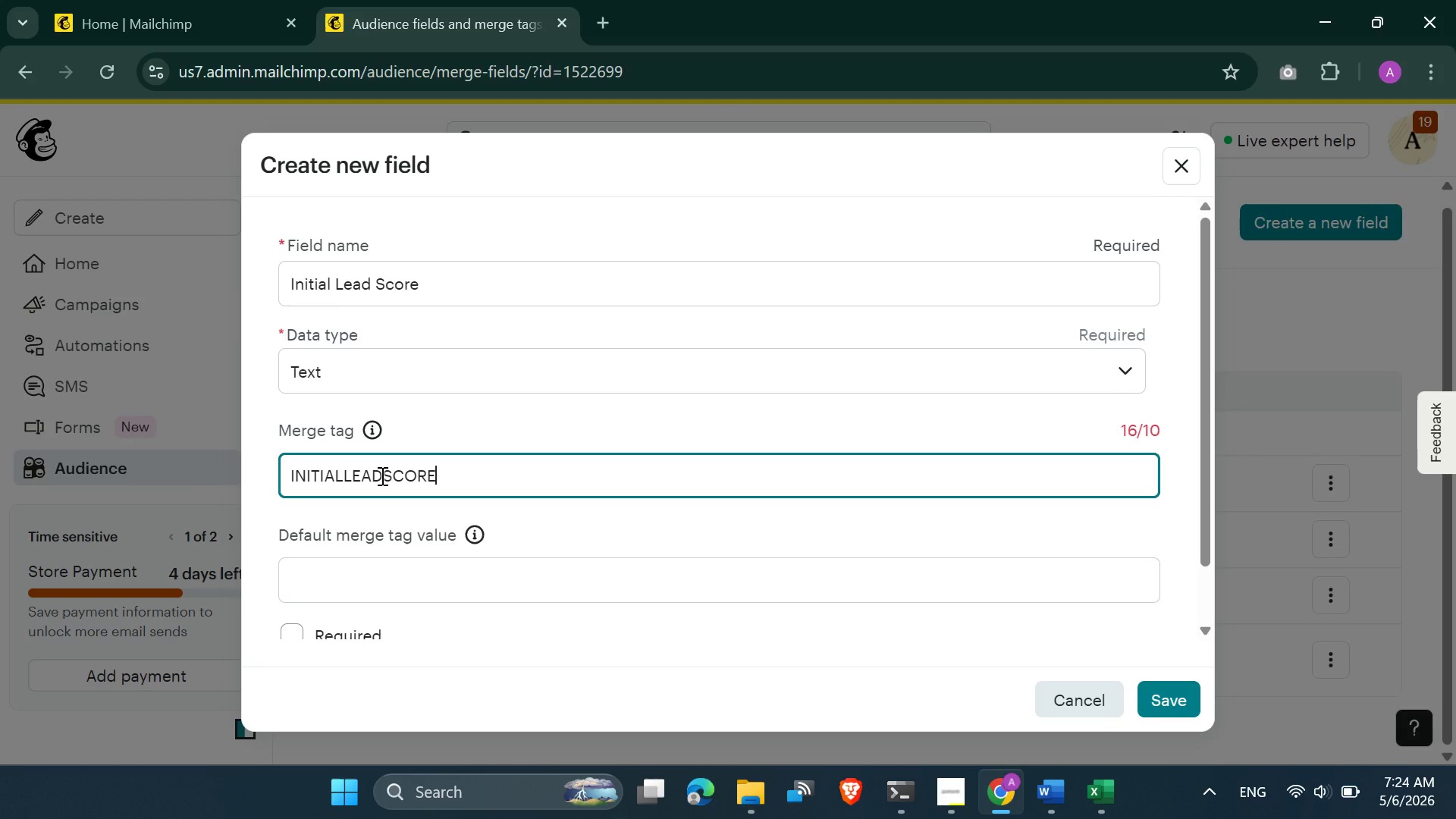 
left_click_drag(start_coordinate=[381, 475], to_coordinate=[347, 479])
 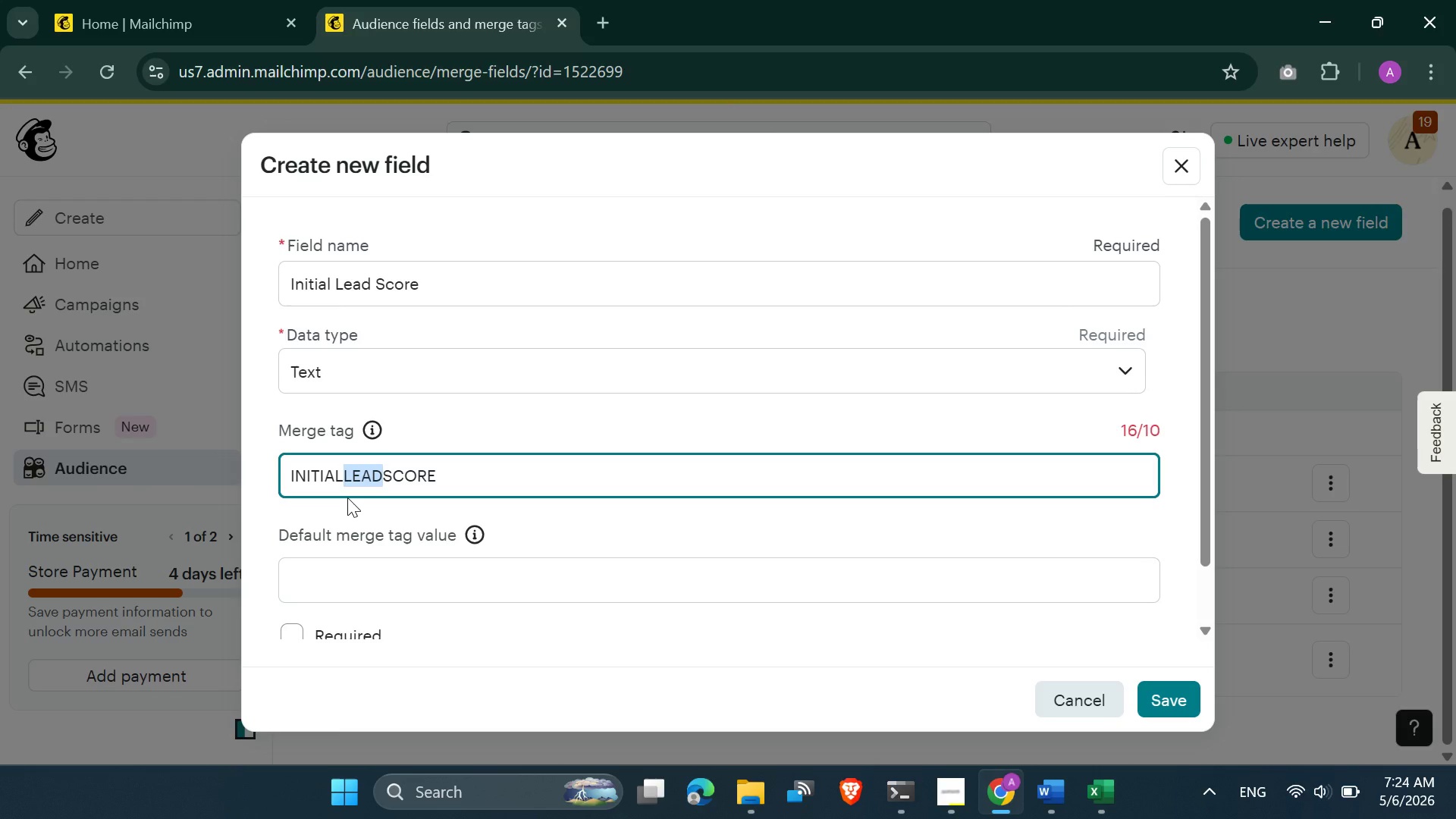 
key(Backspace)
 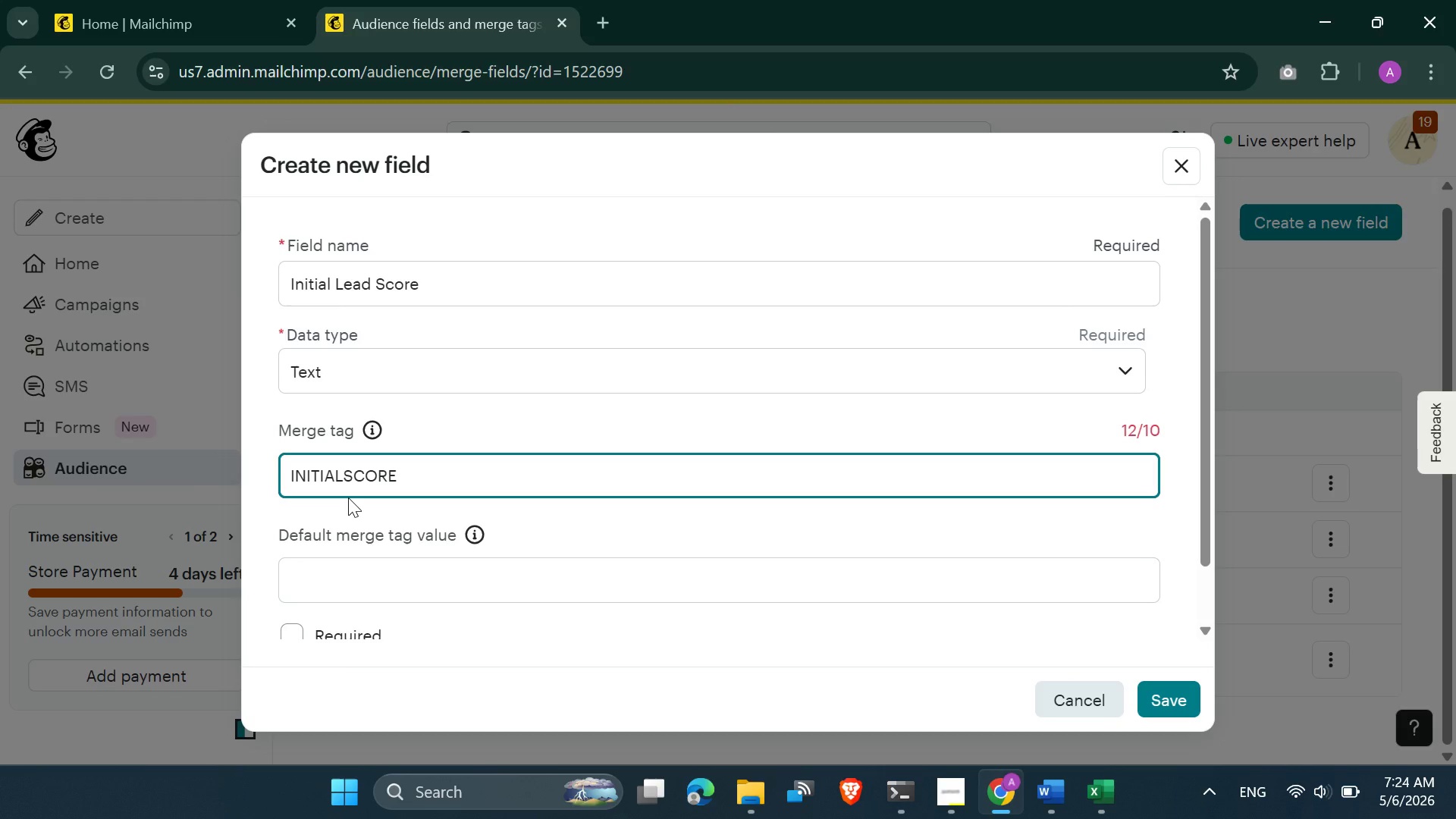 
hold_key(key=Backspace, duration=1.11)
 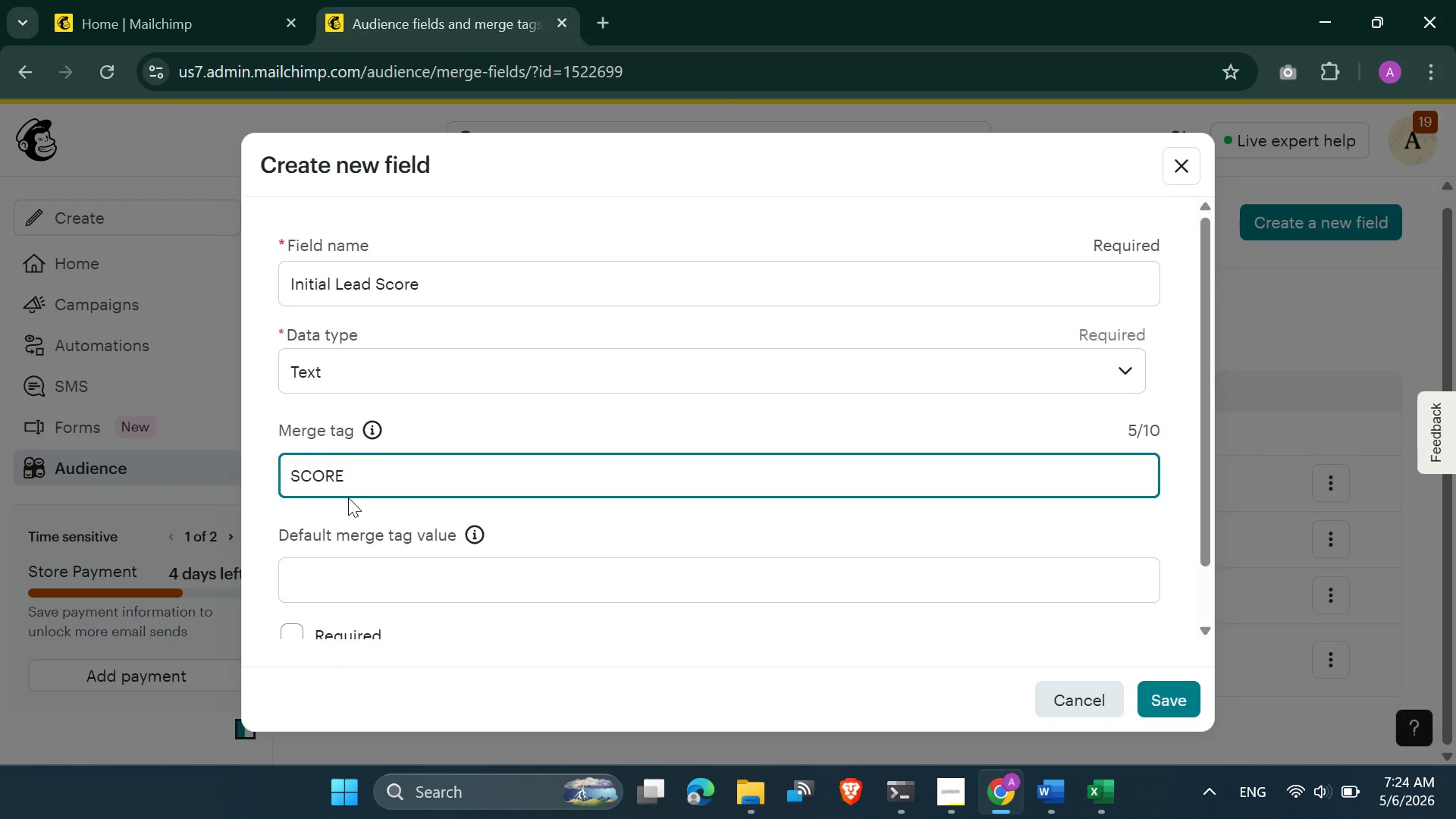 
type(Lea)
 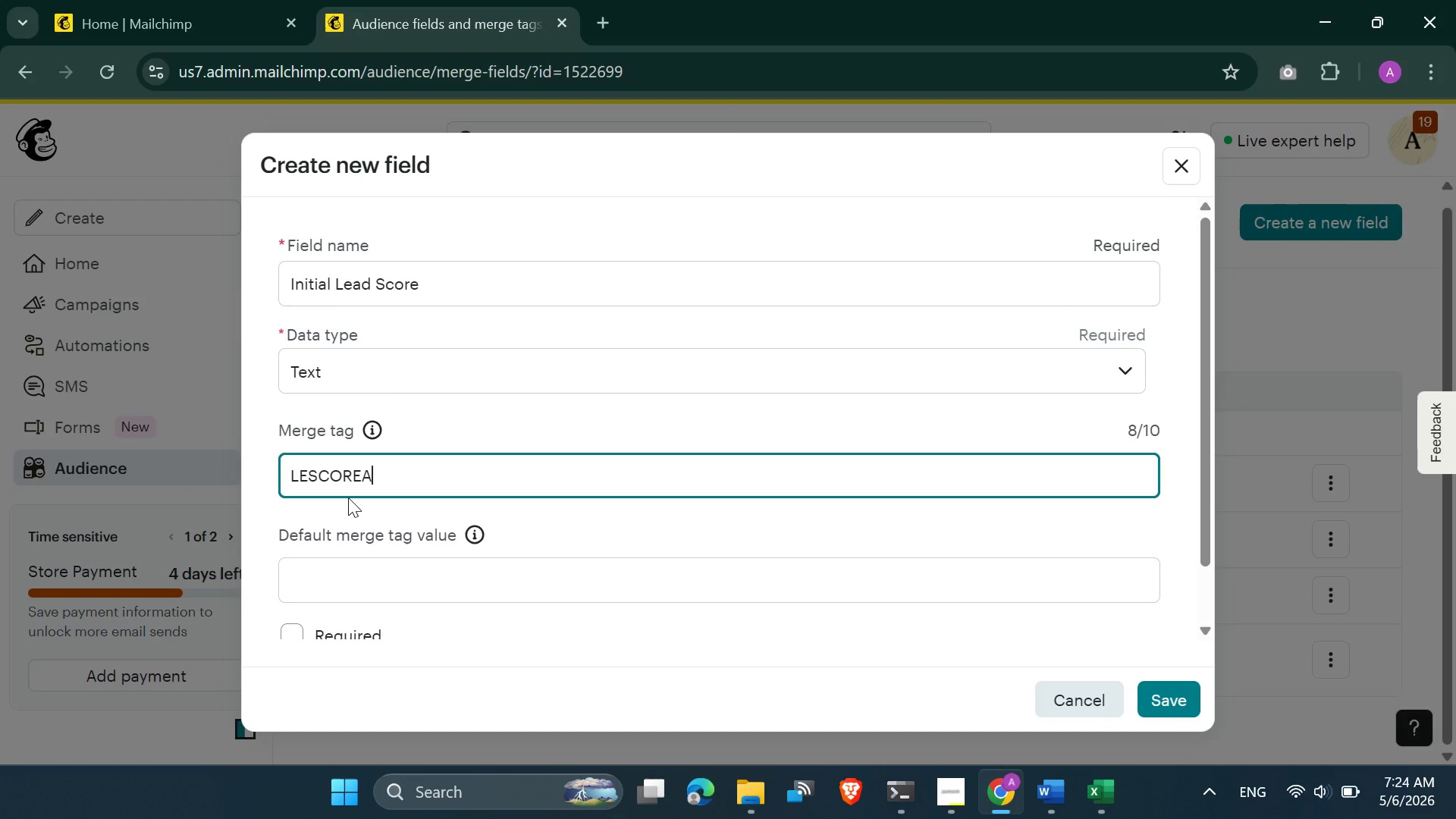 
hold_key(key=Backspace, duration=1.48)
 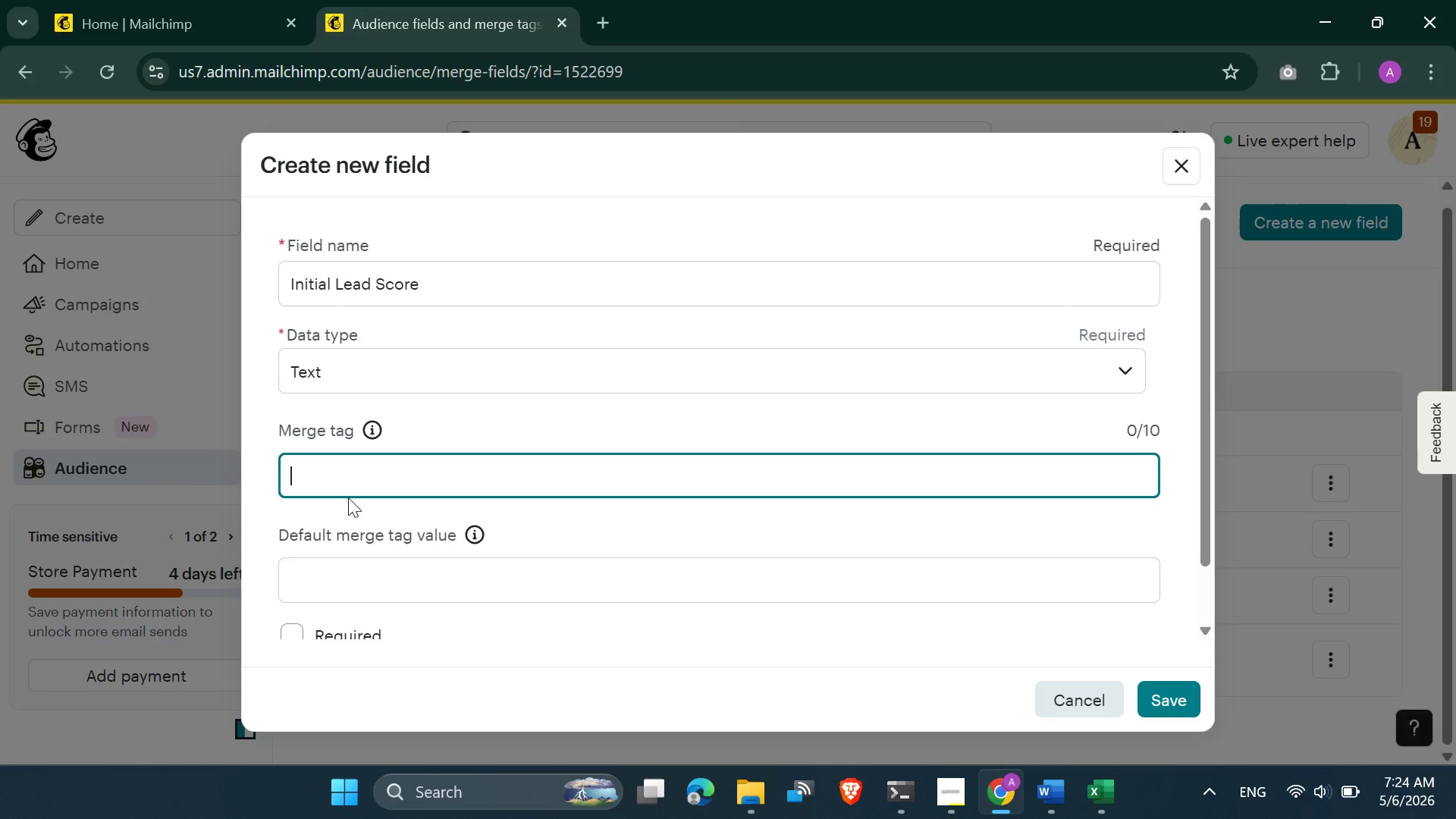 
key(Control+V)
 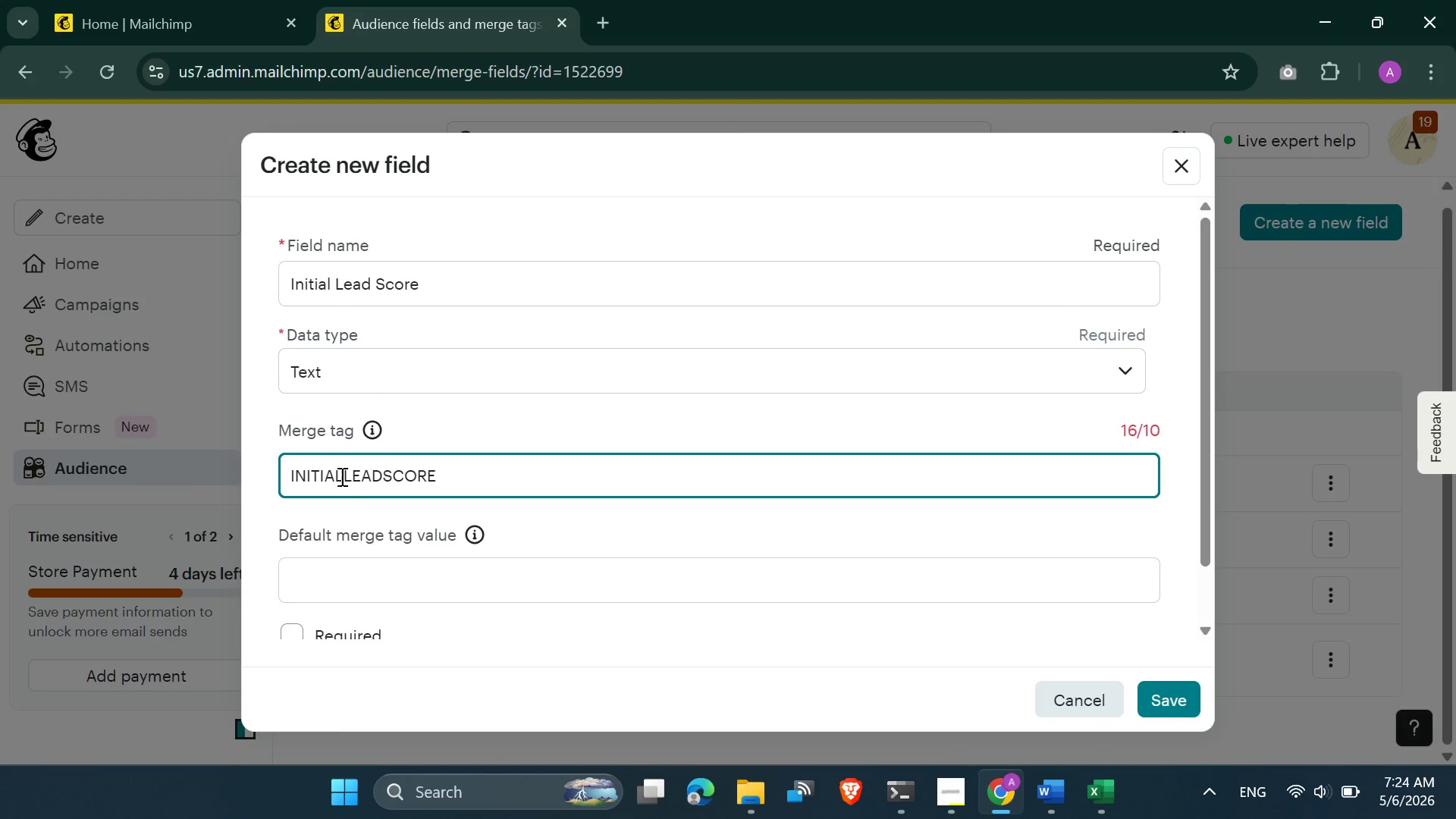 
left_click_drag(start_coordinate=[337, 476], to_coordinate=[293, 481])
 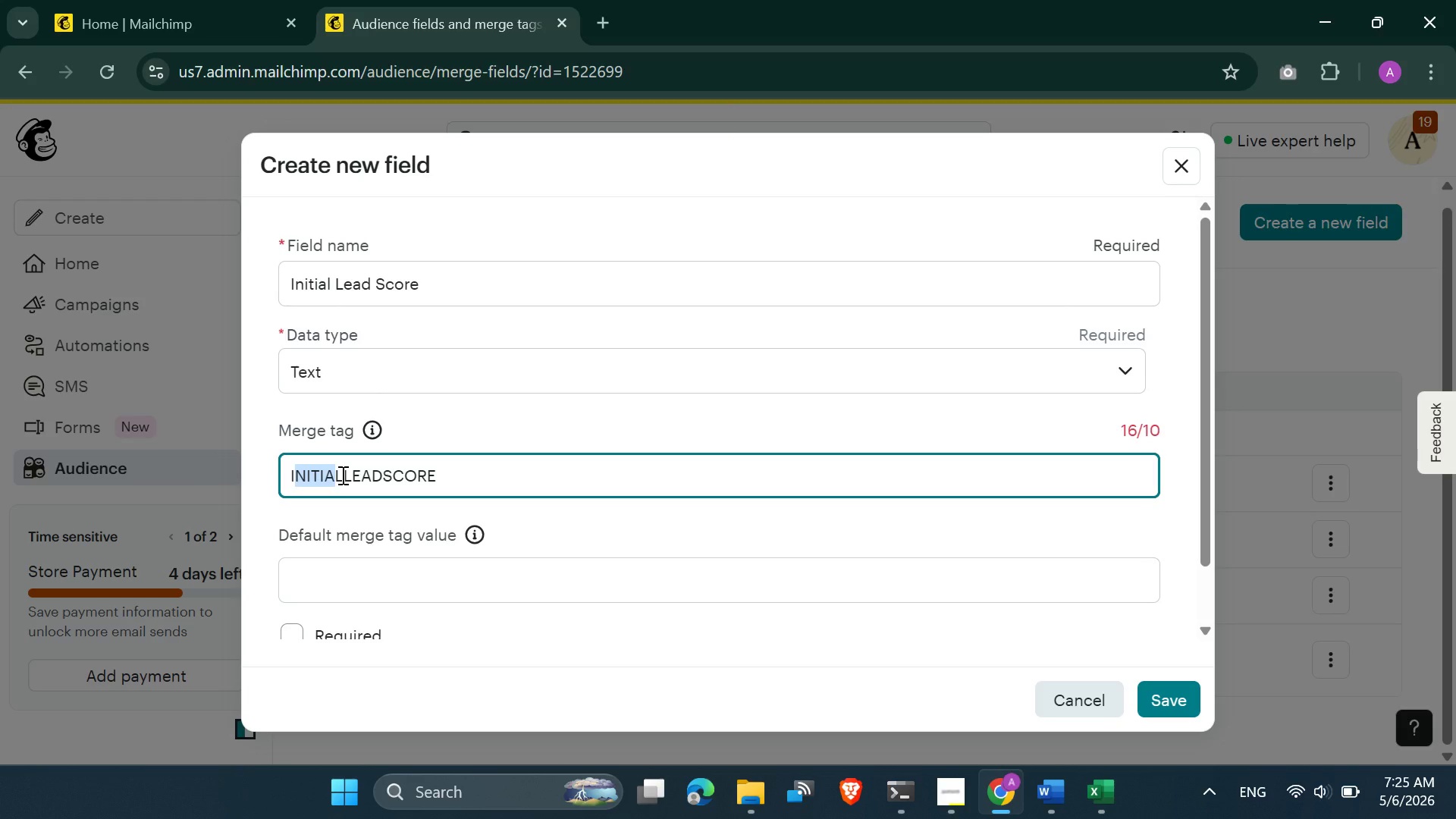 
left_click([341, 473])
 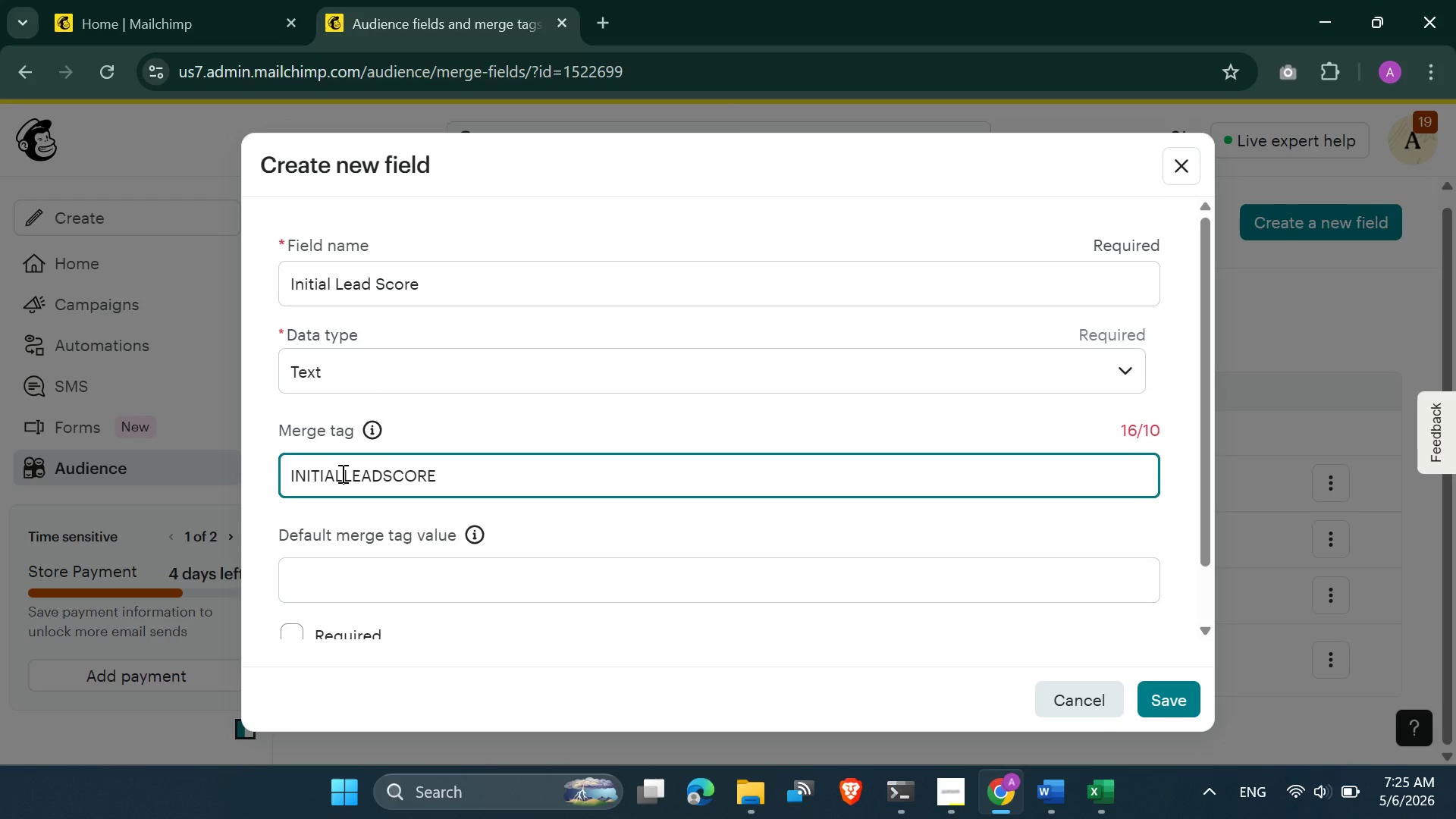 
left_click_drag(start_coordinate=[341, 473], to_coordinate=[264, 473])
 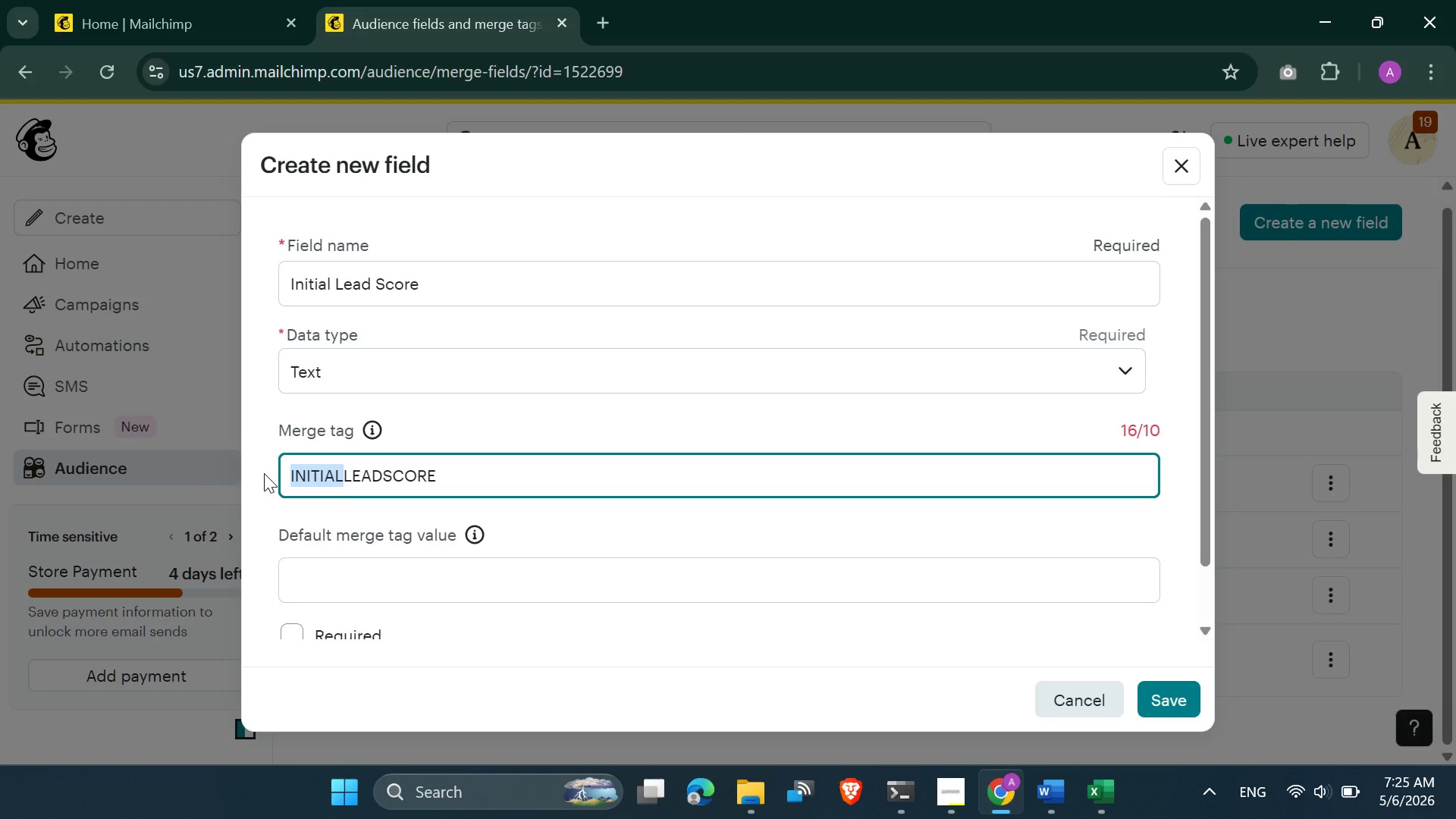 
key(Backspace)
 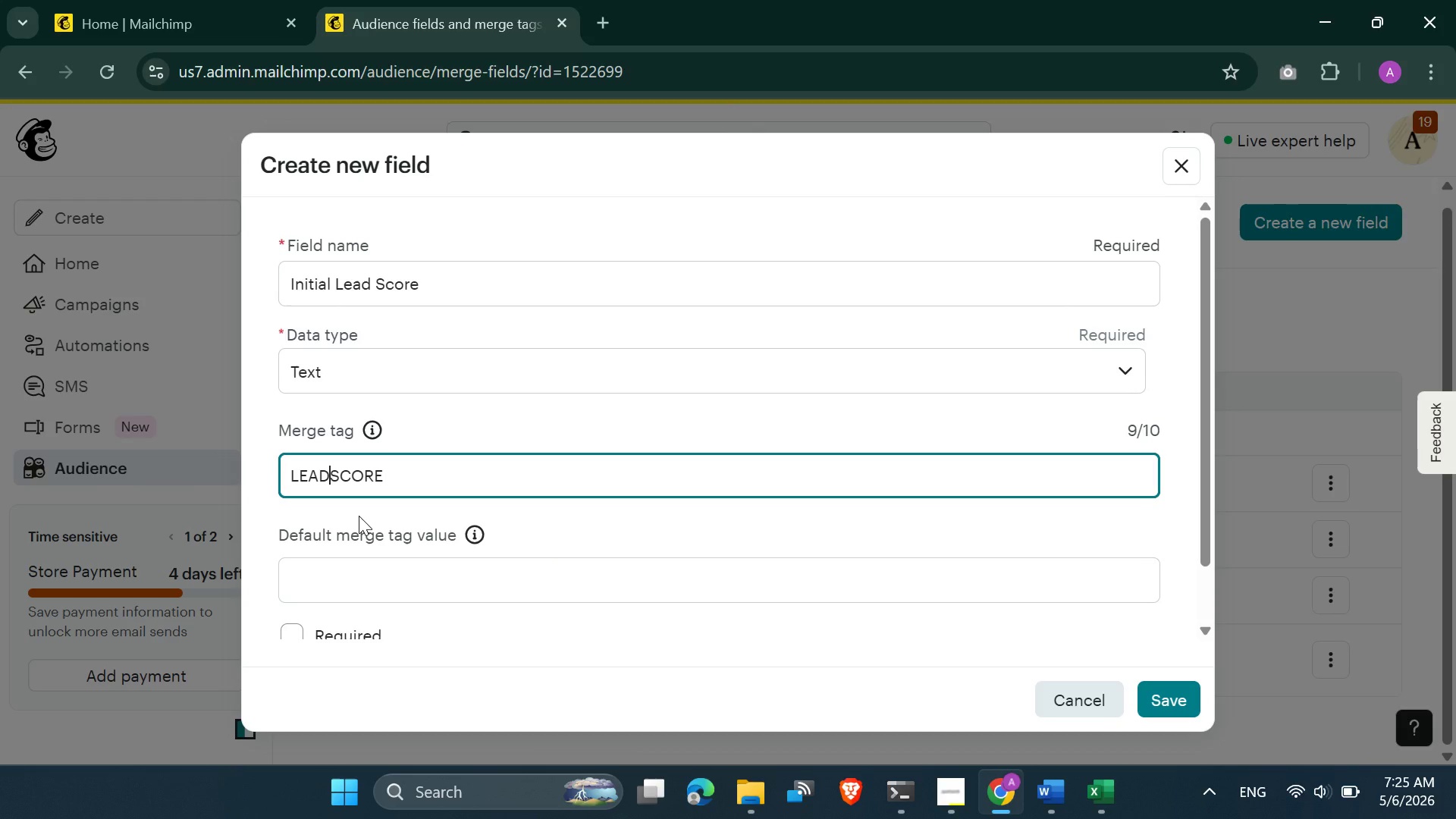 
key(Shift+ShiftLeft)
 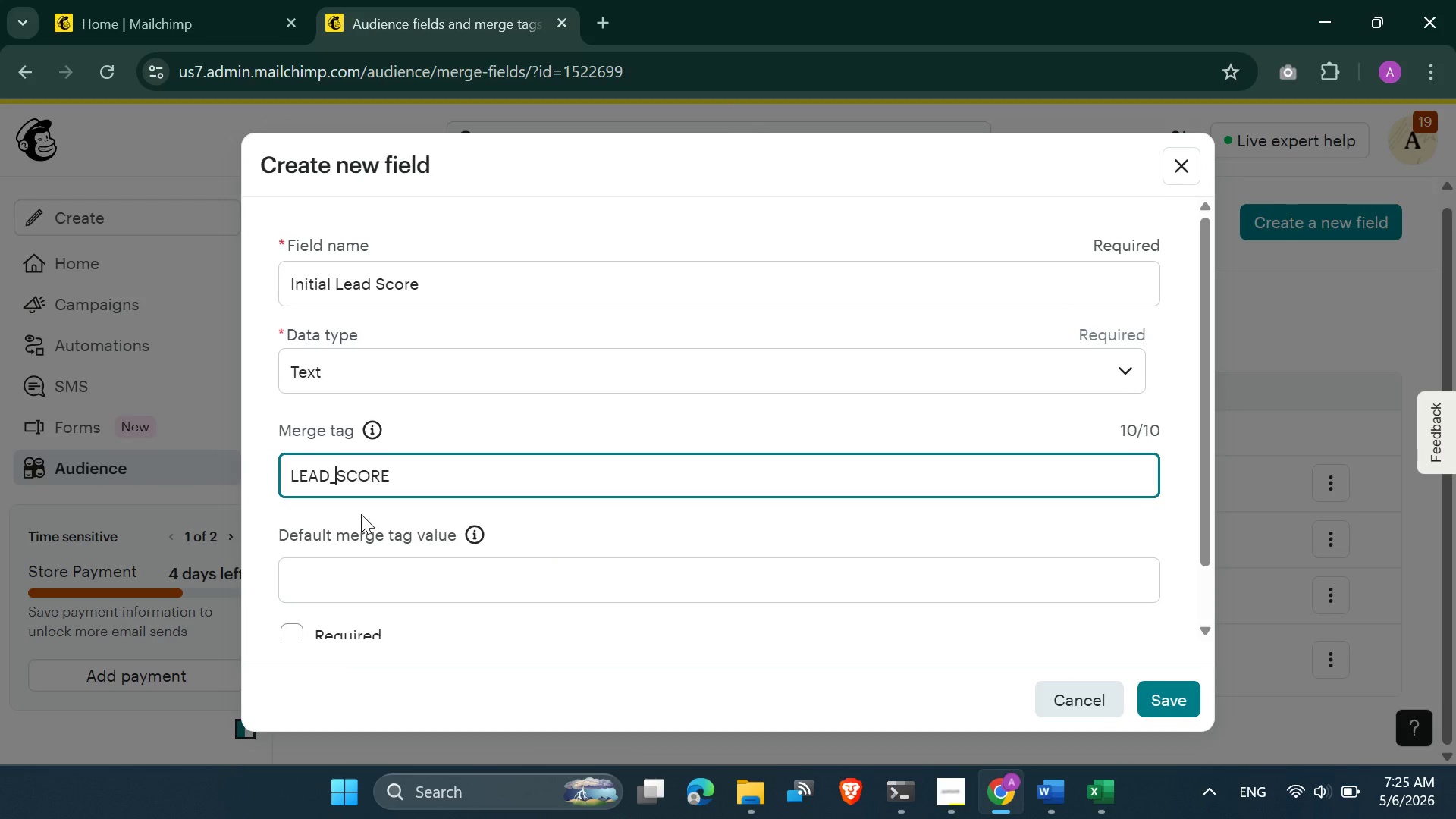 
key(Shift+Minus)
 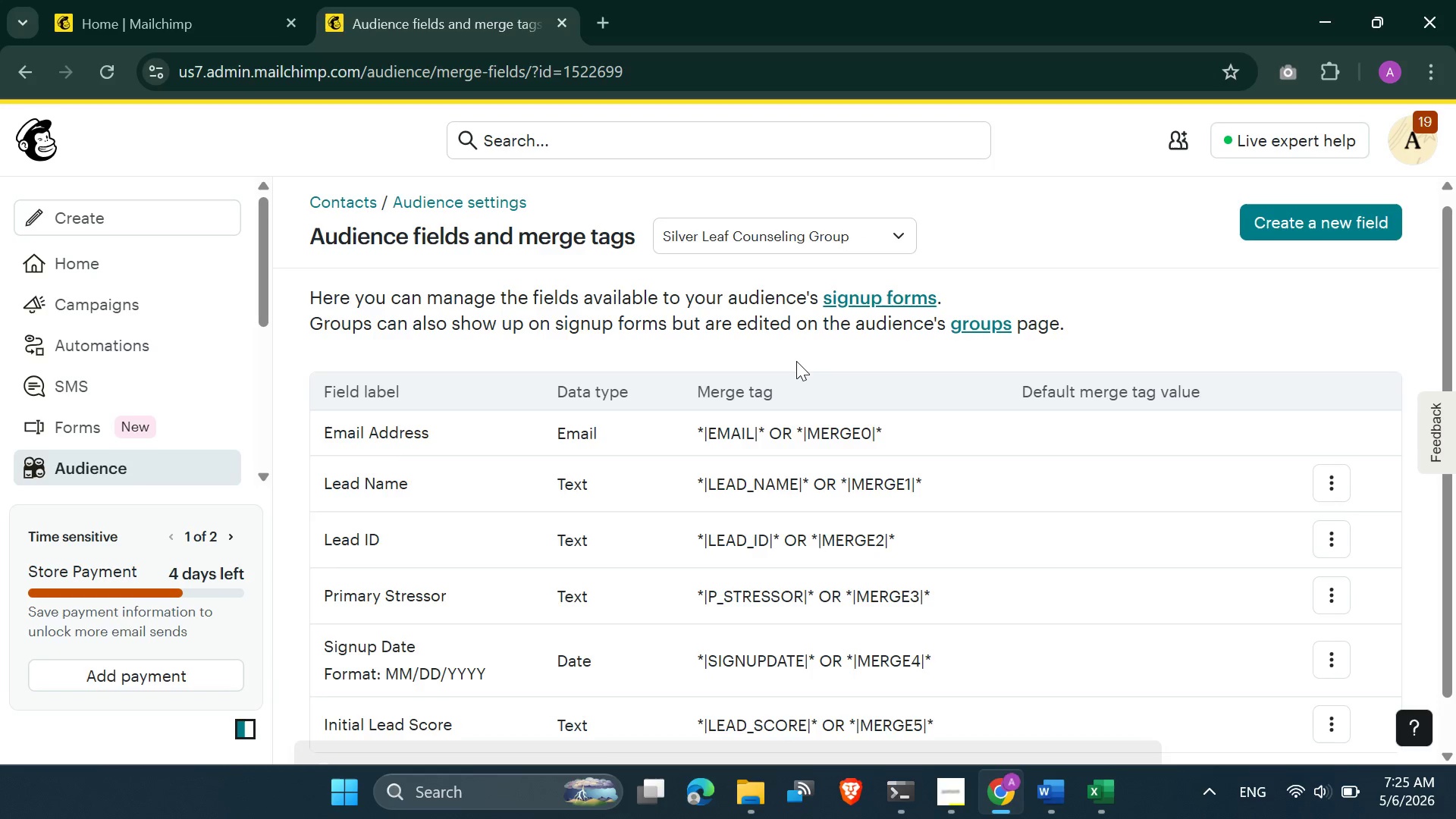 
scroll: coordinate [585, 676], scroll_direction: down, amount: 5.0
 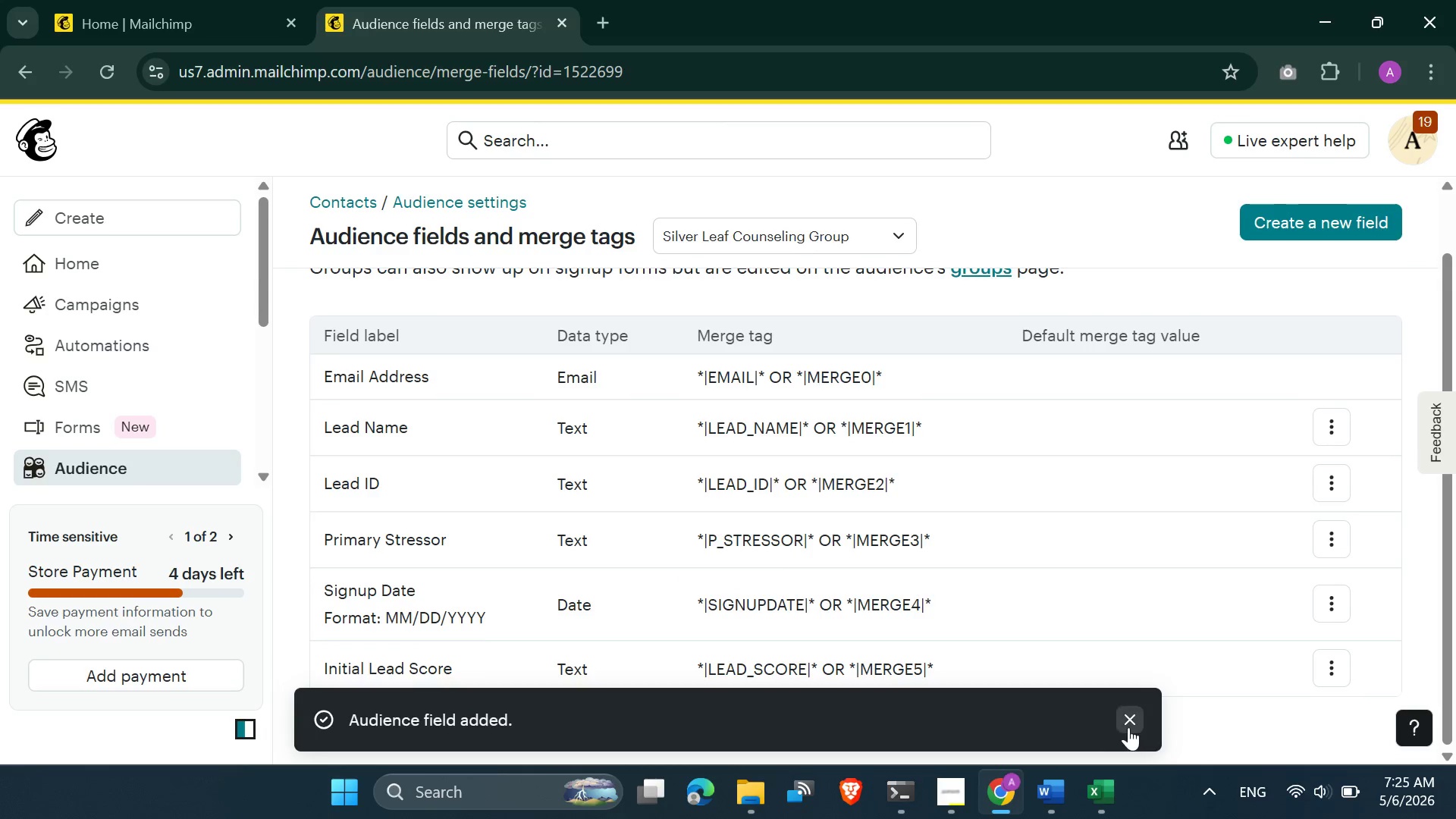 
left_click([1128, 723])
 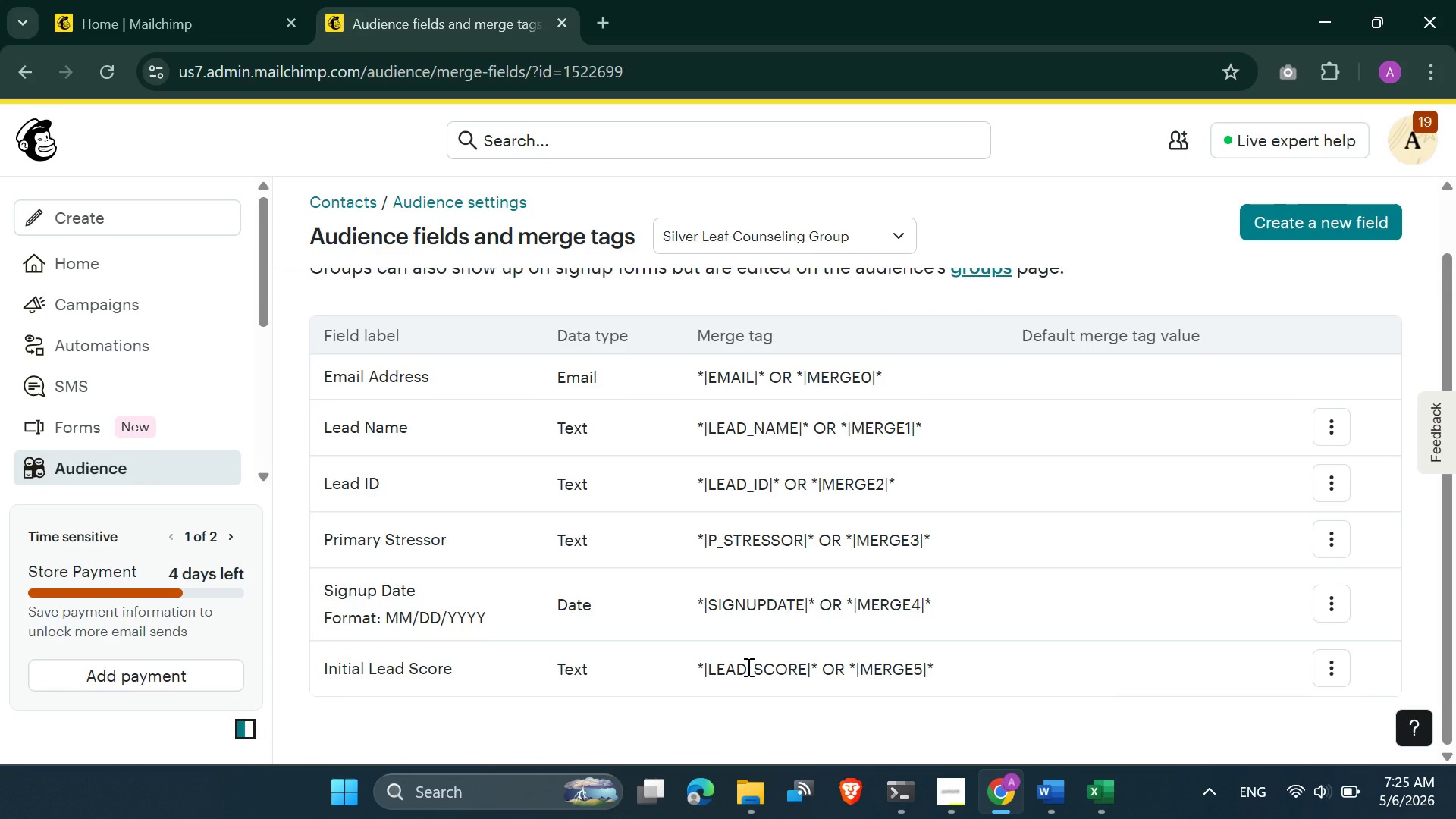 
left_click([745, 664])
 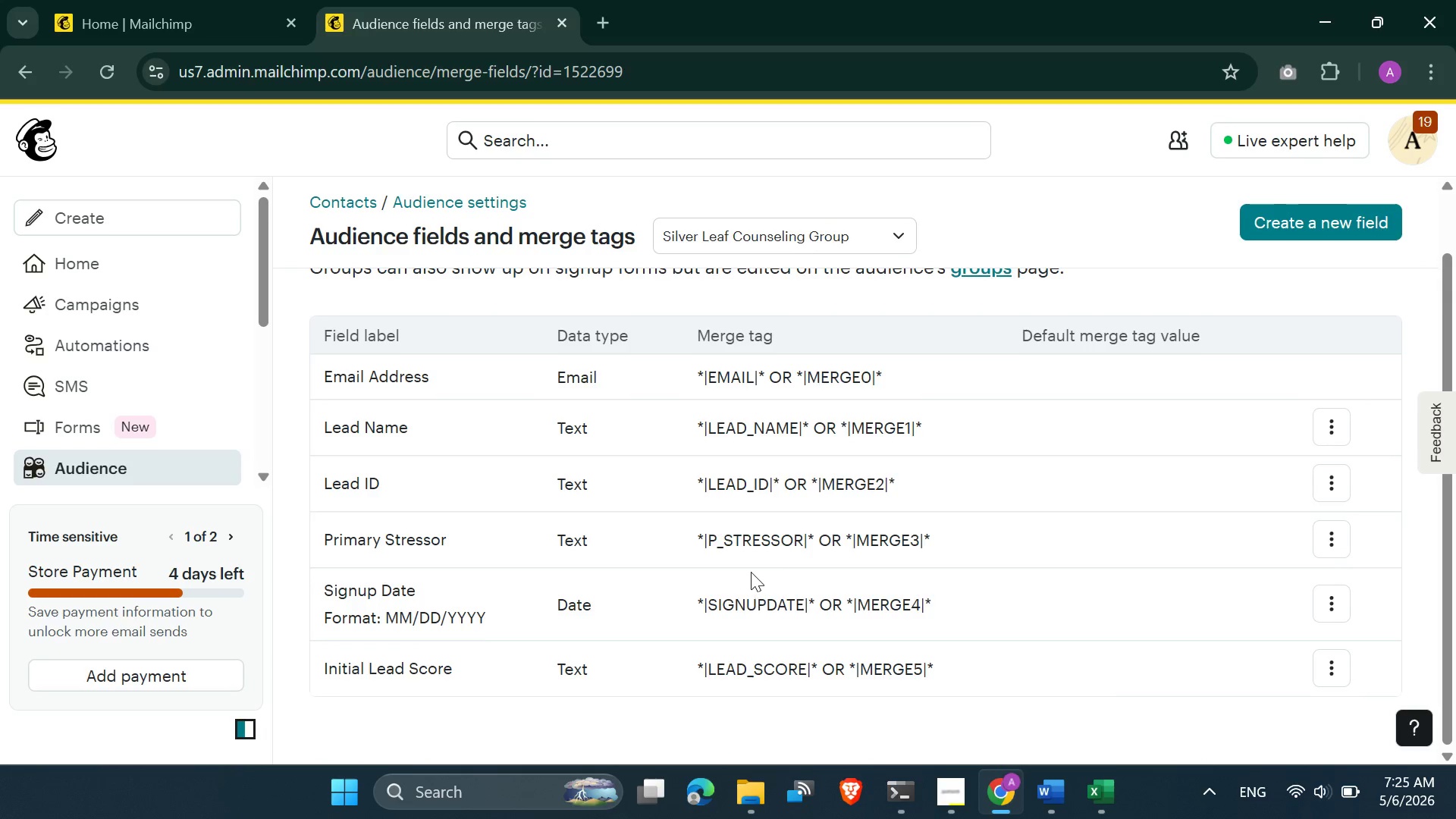 
double_click([751, 572])
 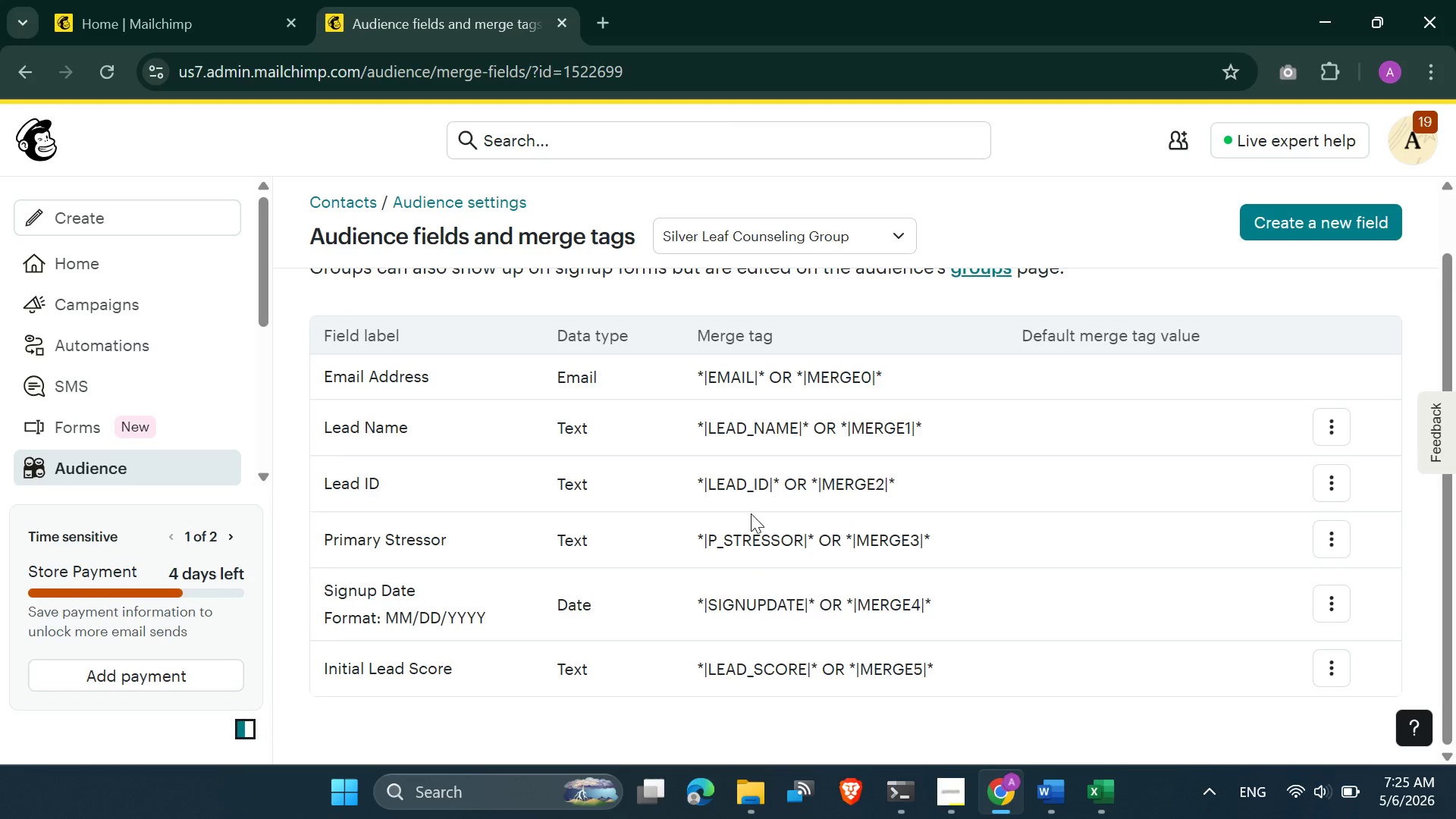 
triple_click([751, 501])
 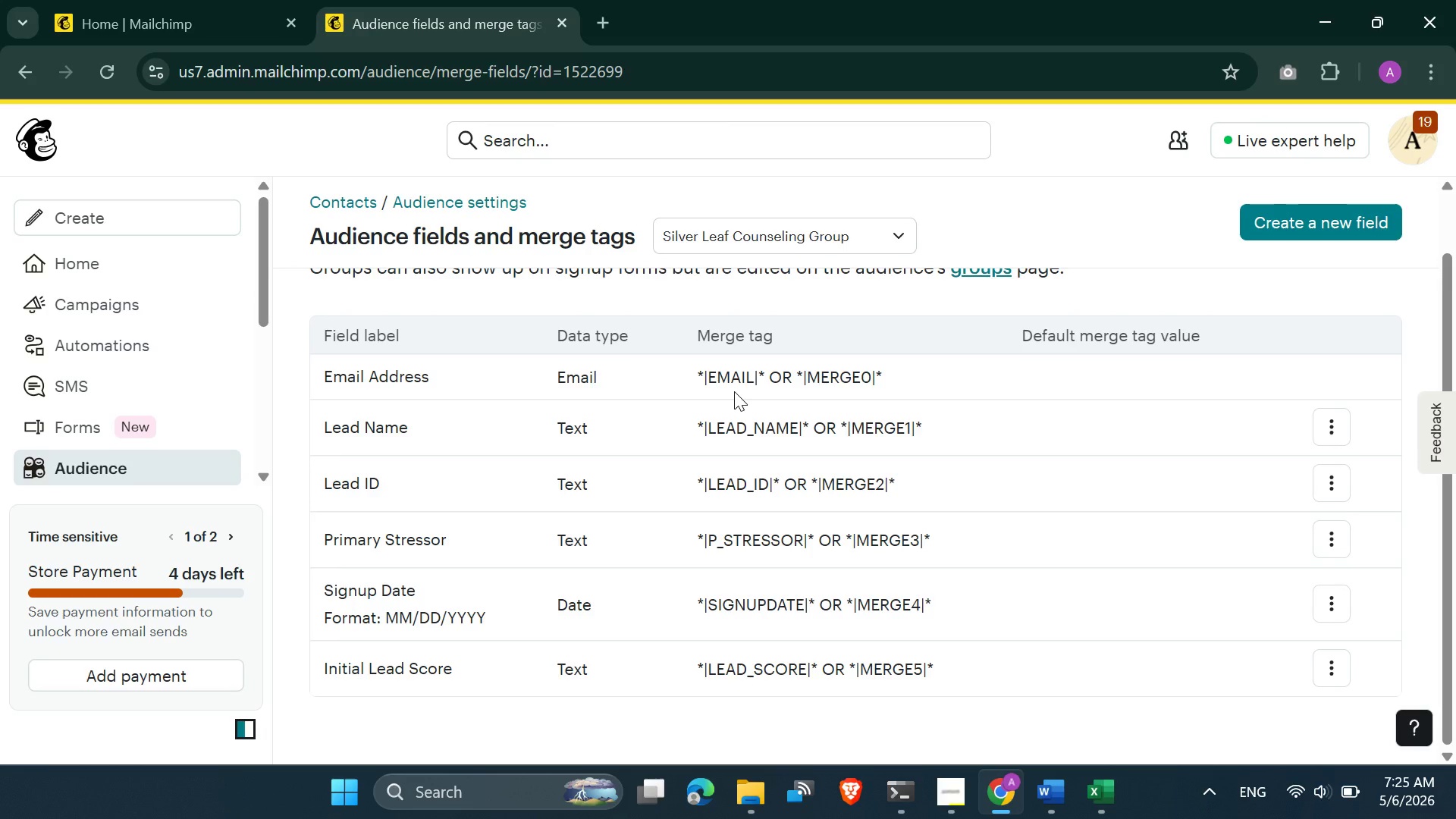 
triple_click([734, 391])